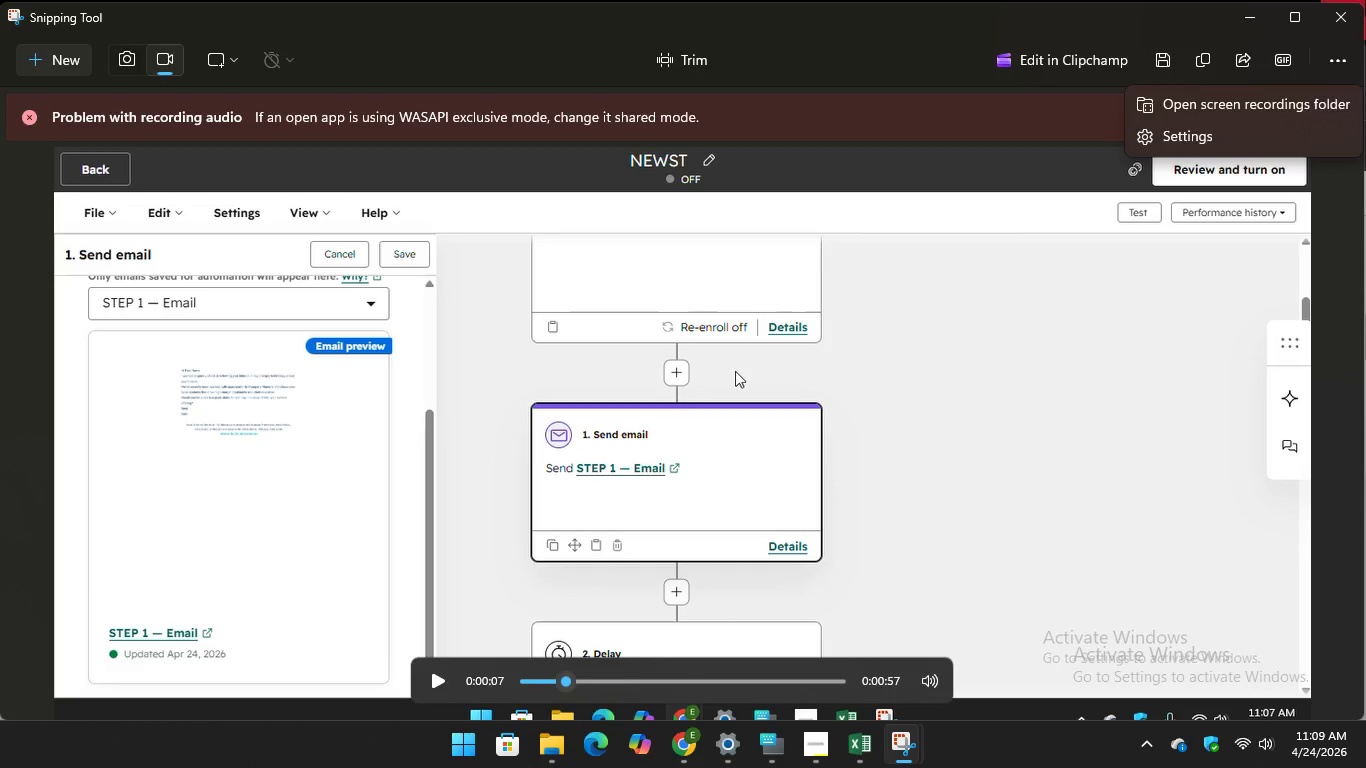 
left_click([1341, 15])
 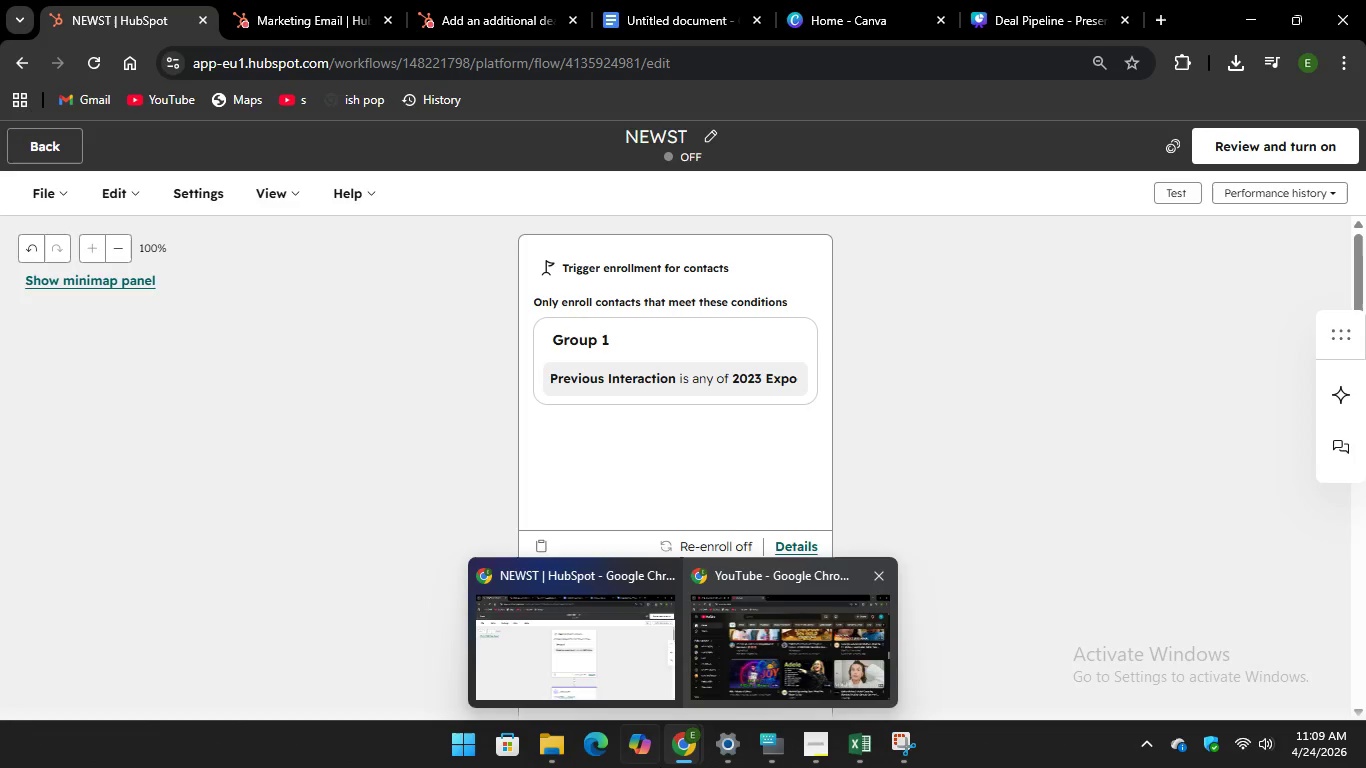 
mouse_move([904, 734])
 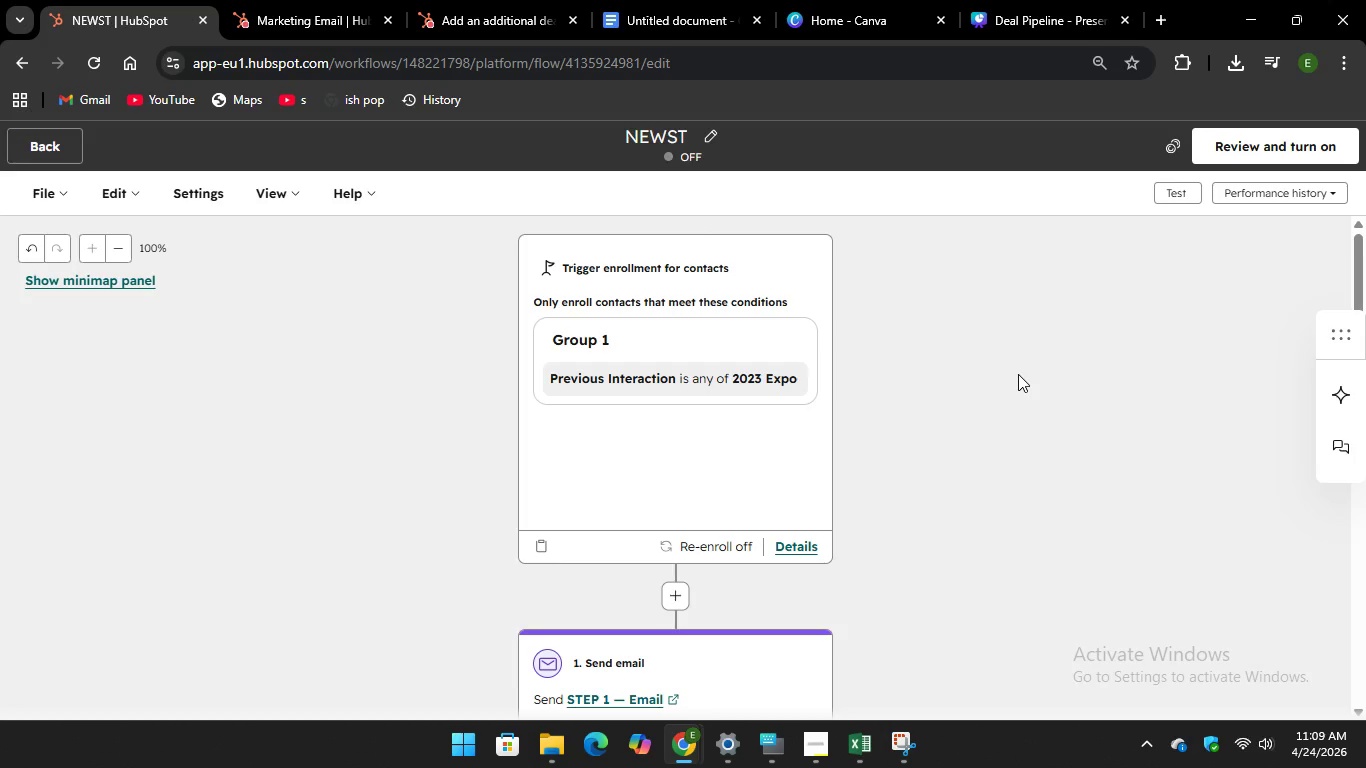 
wait(7.2)
 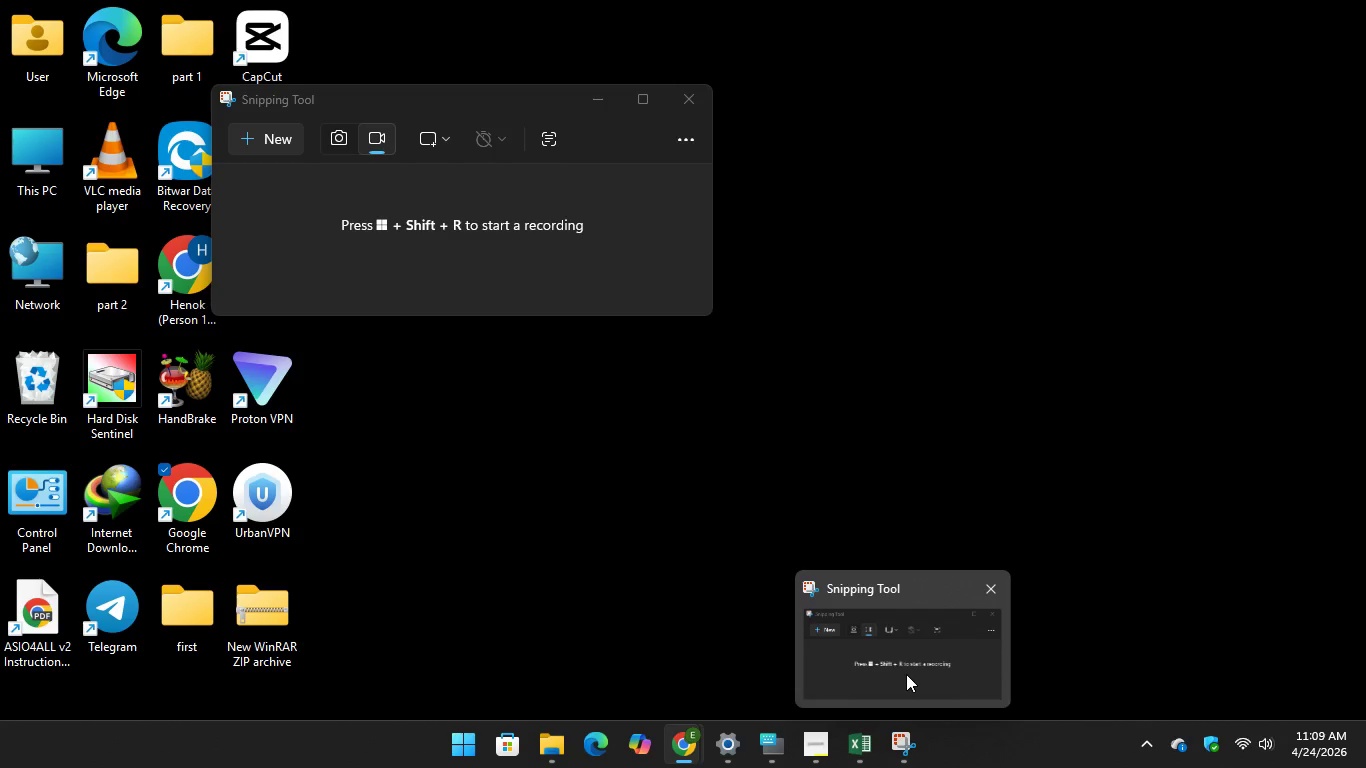 
left_click([672, 742])
 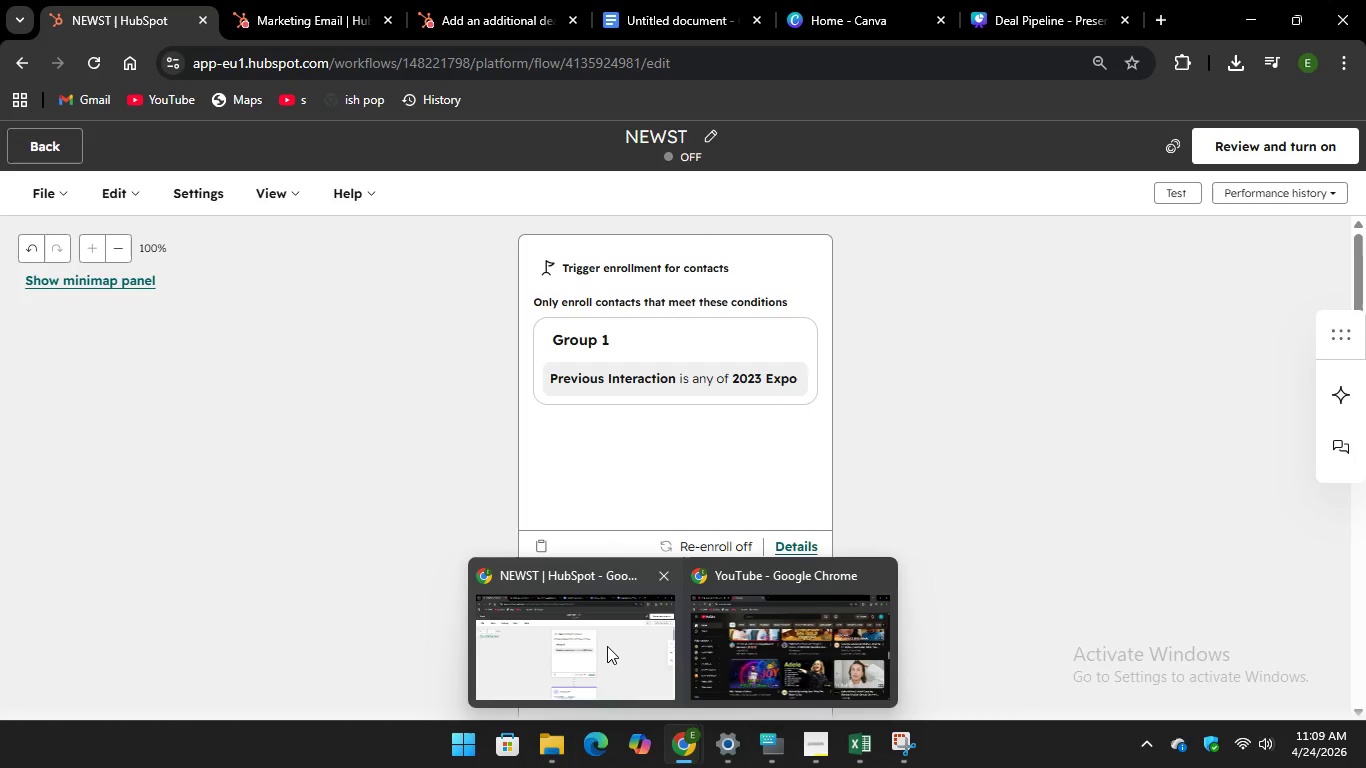 
left_click([607, 646])
 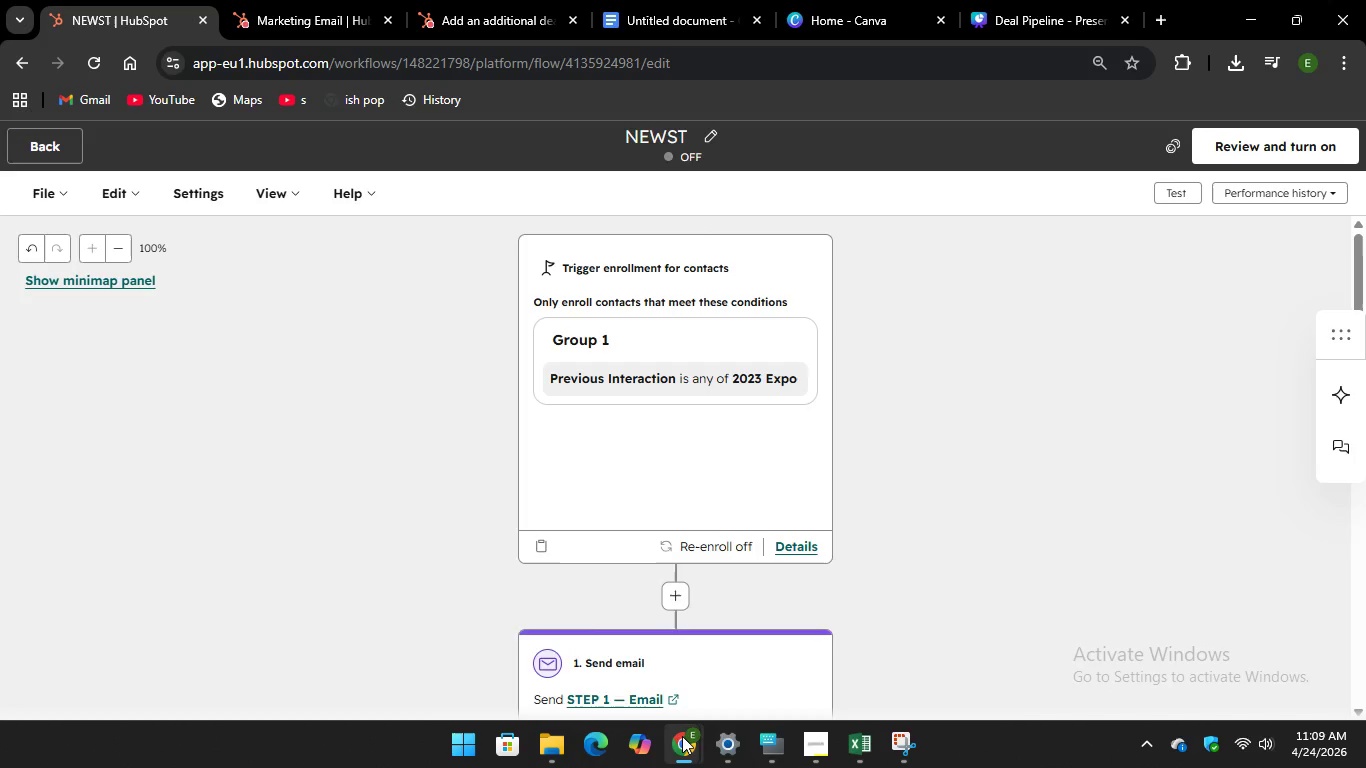 
left_click([771, 671])
 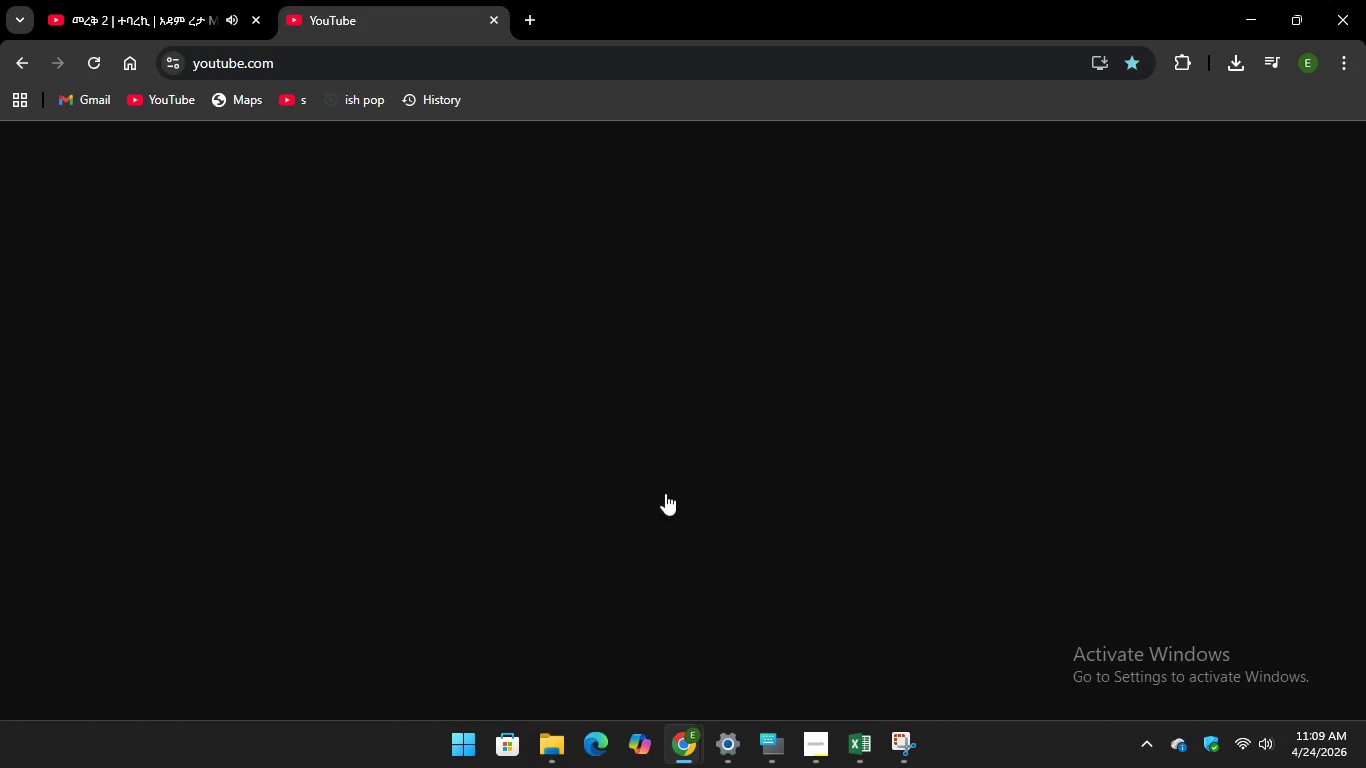 
scroll: coordinate [665, 493], scroll_direction: up, amount: 35.0
 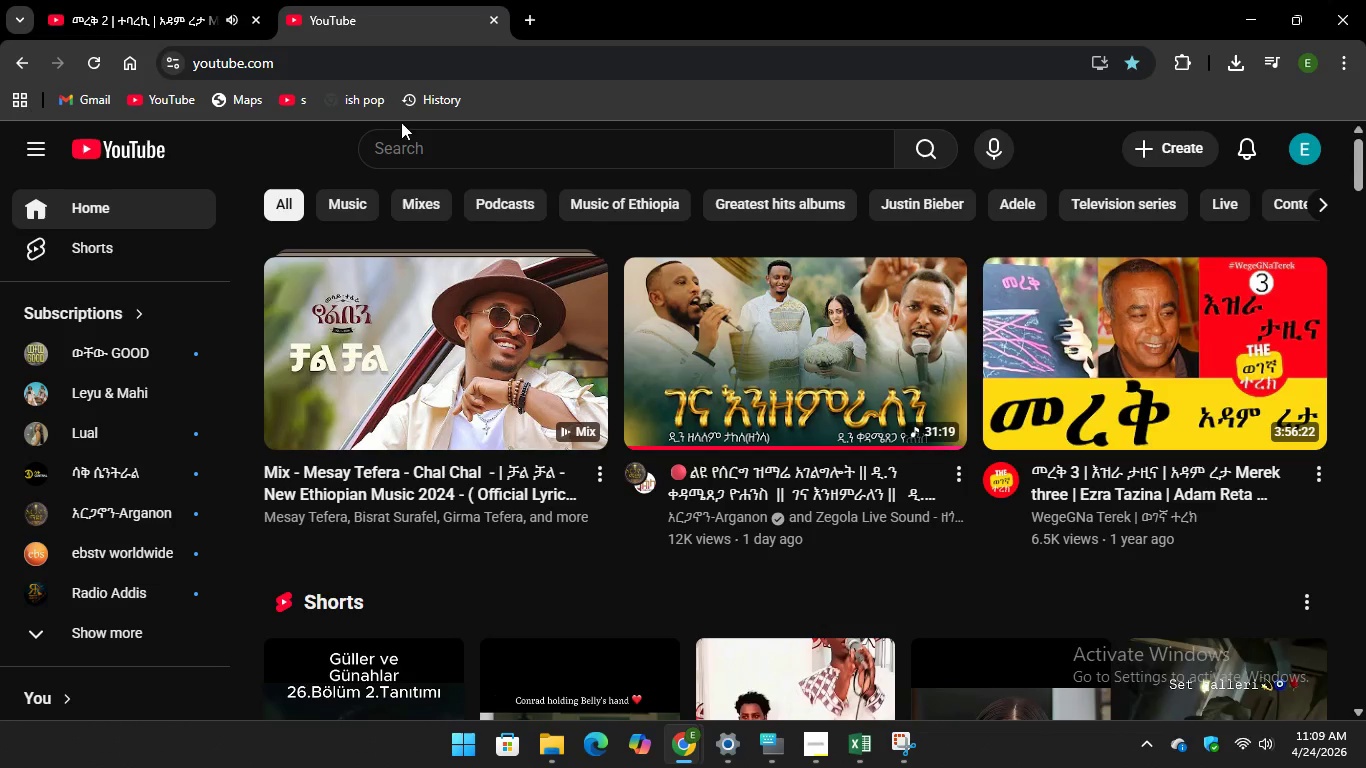 
left_click([78, 17])
 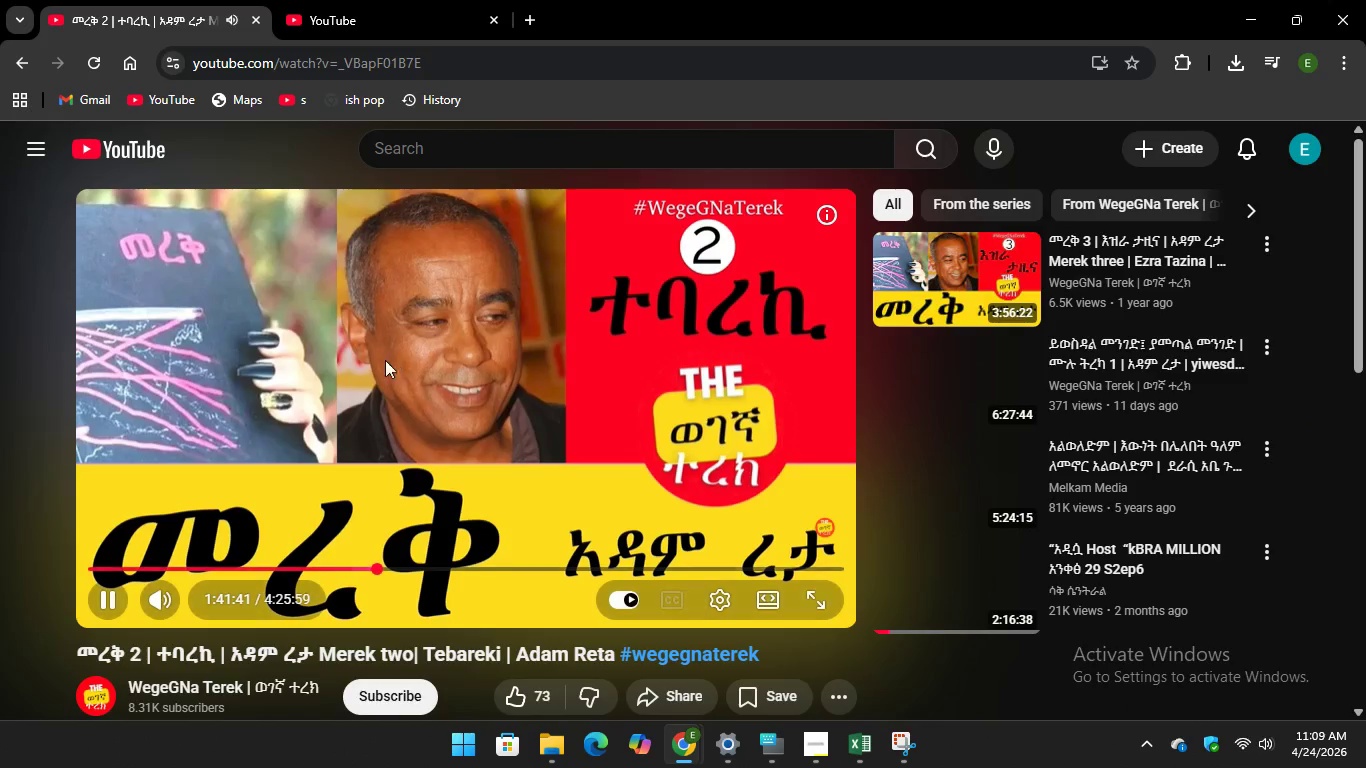 
left_click([396, 402])
 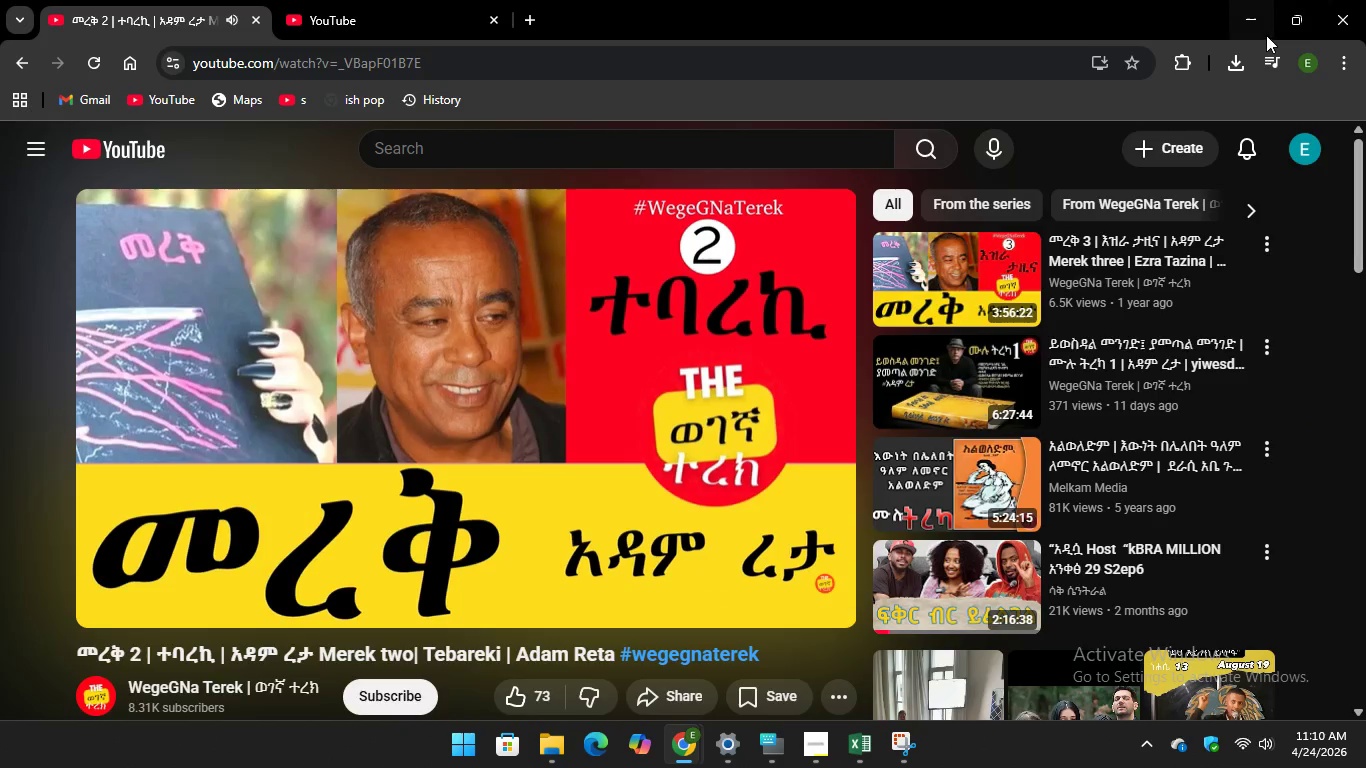 
left_click([1254, 20])
 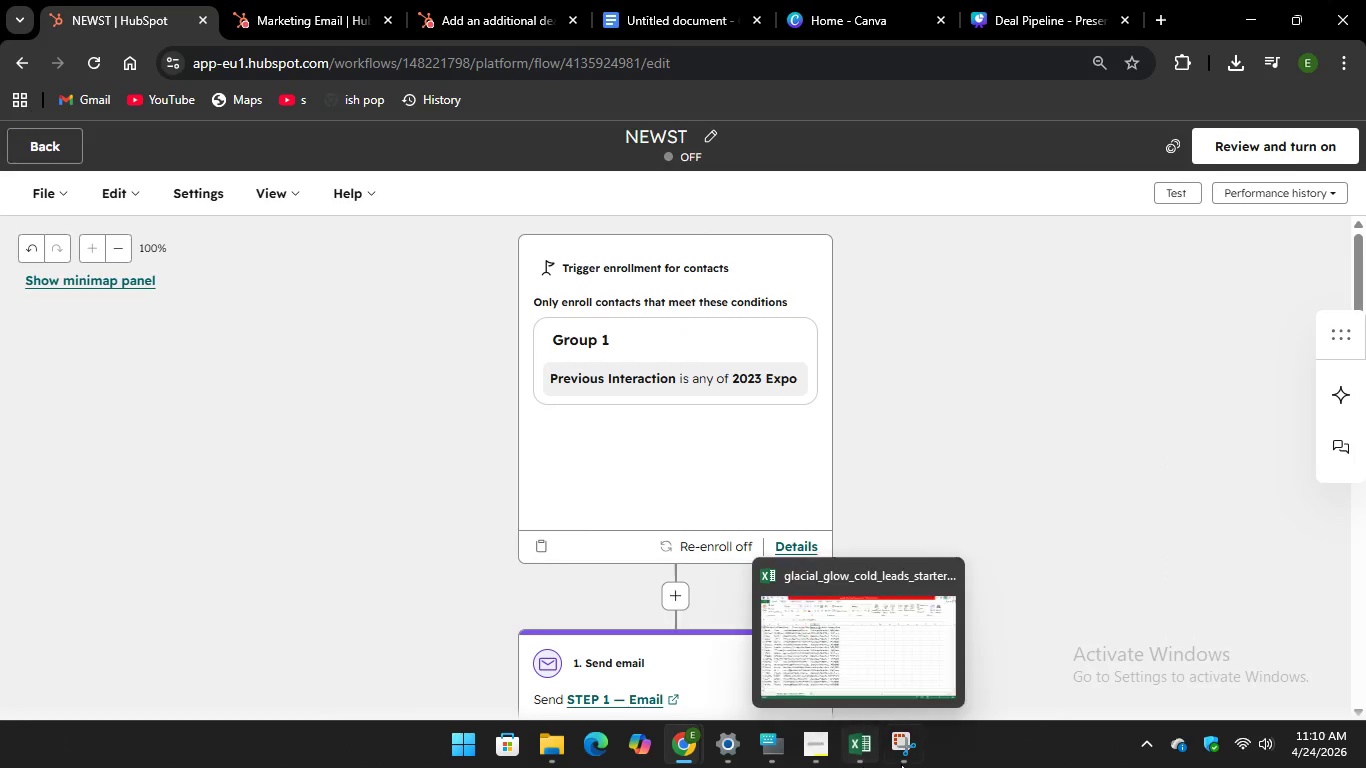 
left_click([918, 622])
 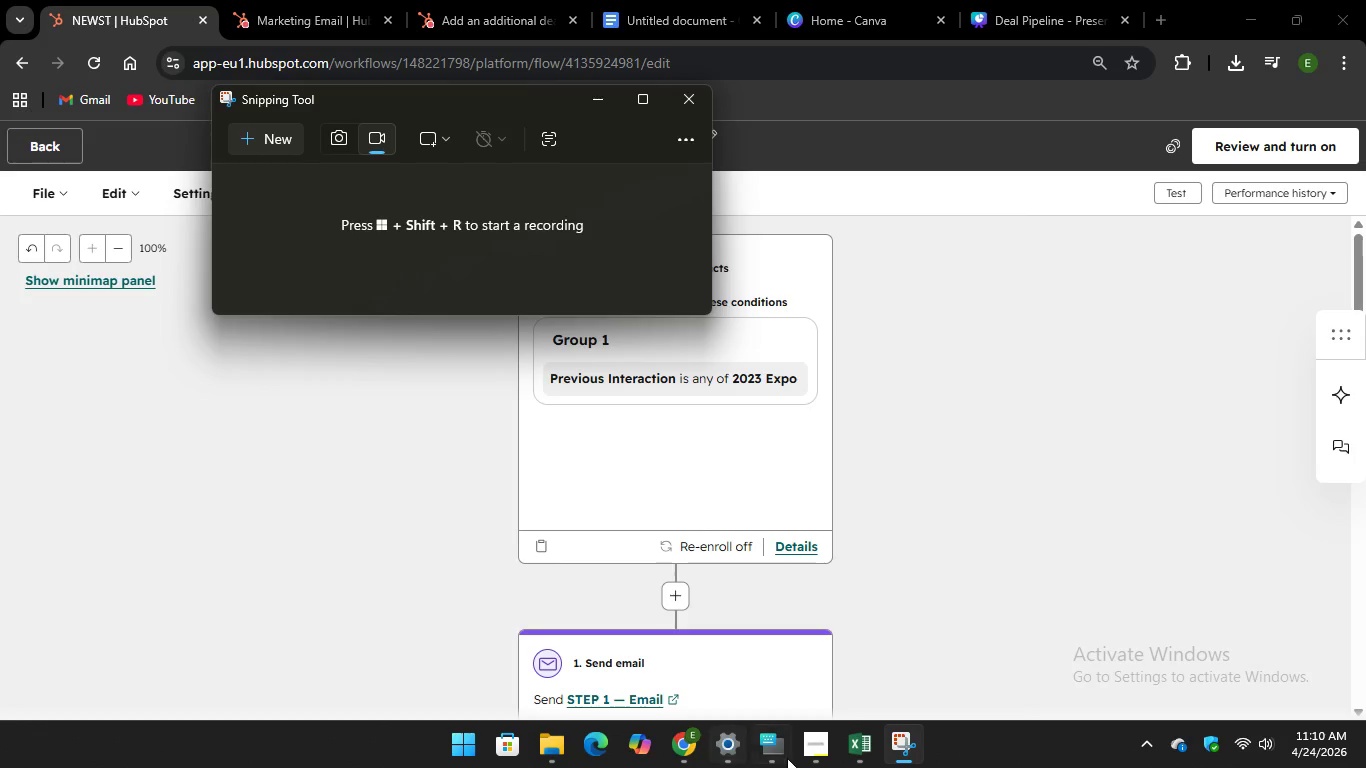 
left_click([781, 754])
 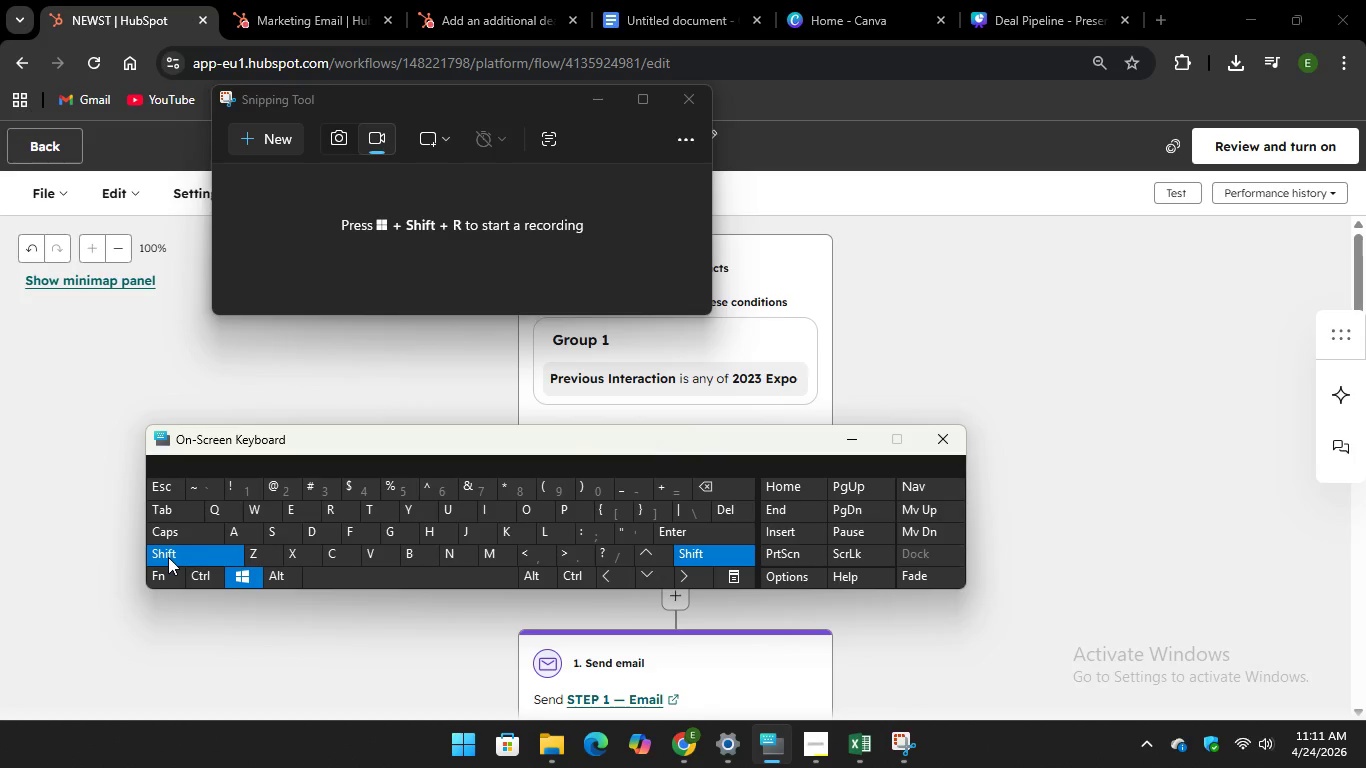 
wait(74.12)
 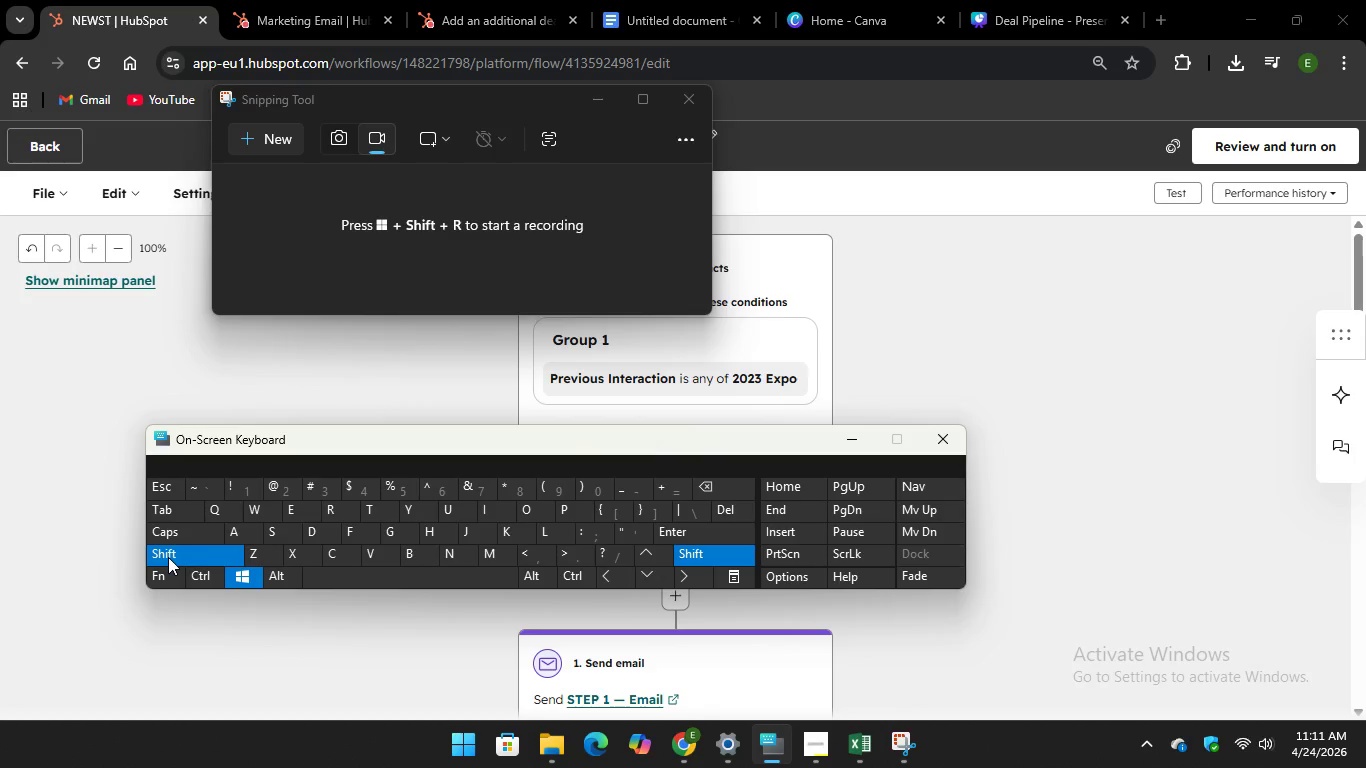 
left_click_drag(start_coordinate=[0, 168], to_coordinate=[1365, 729])
 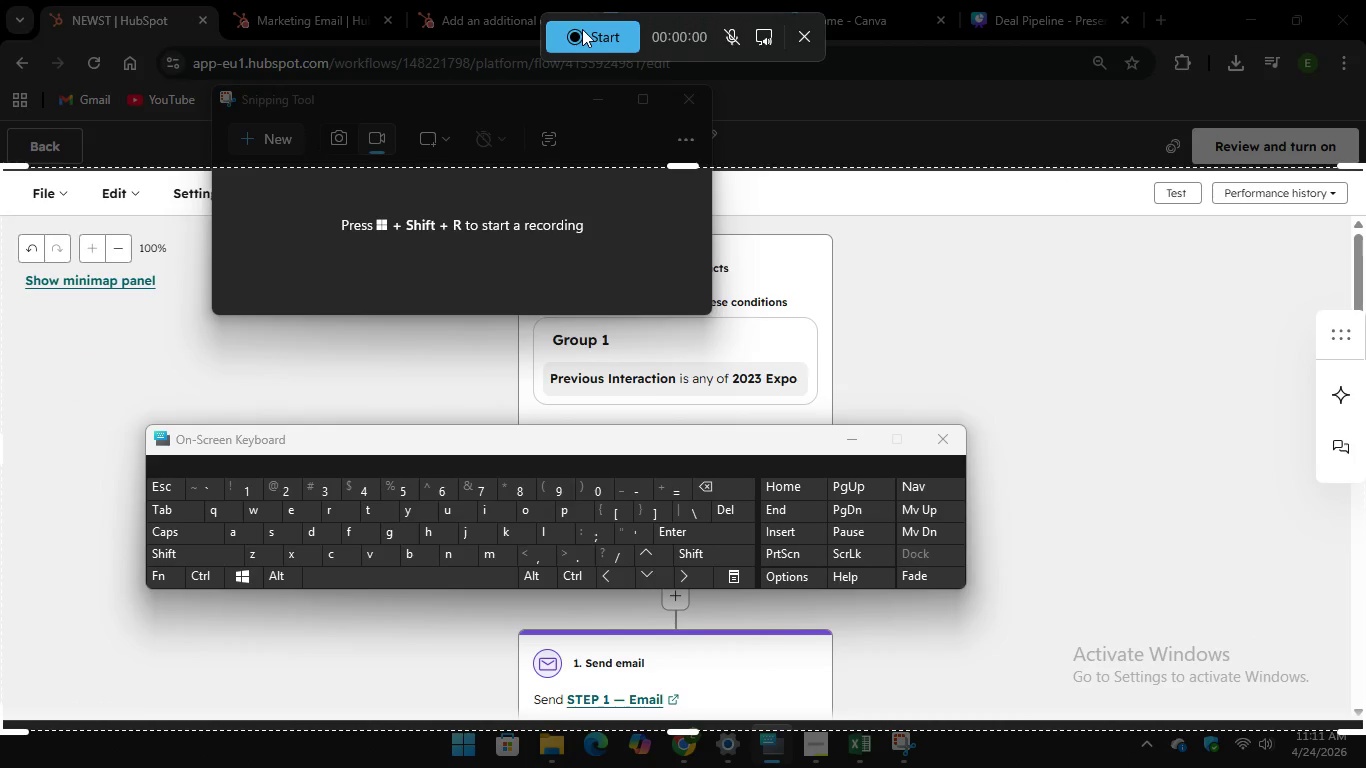 
left_click([582, 27])
 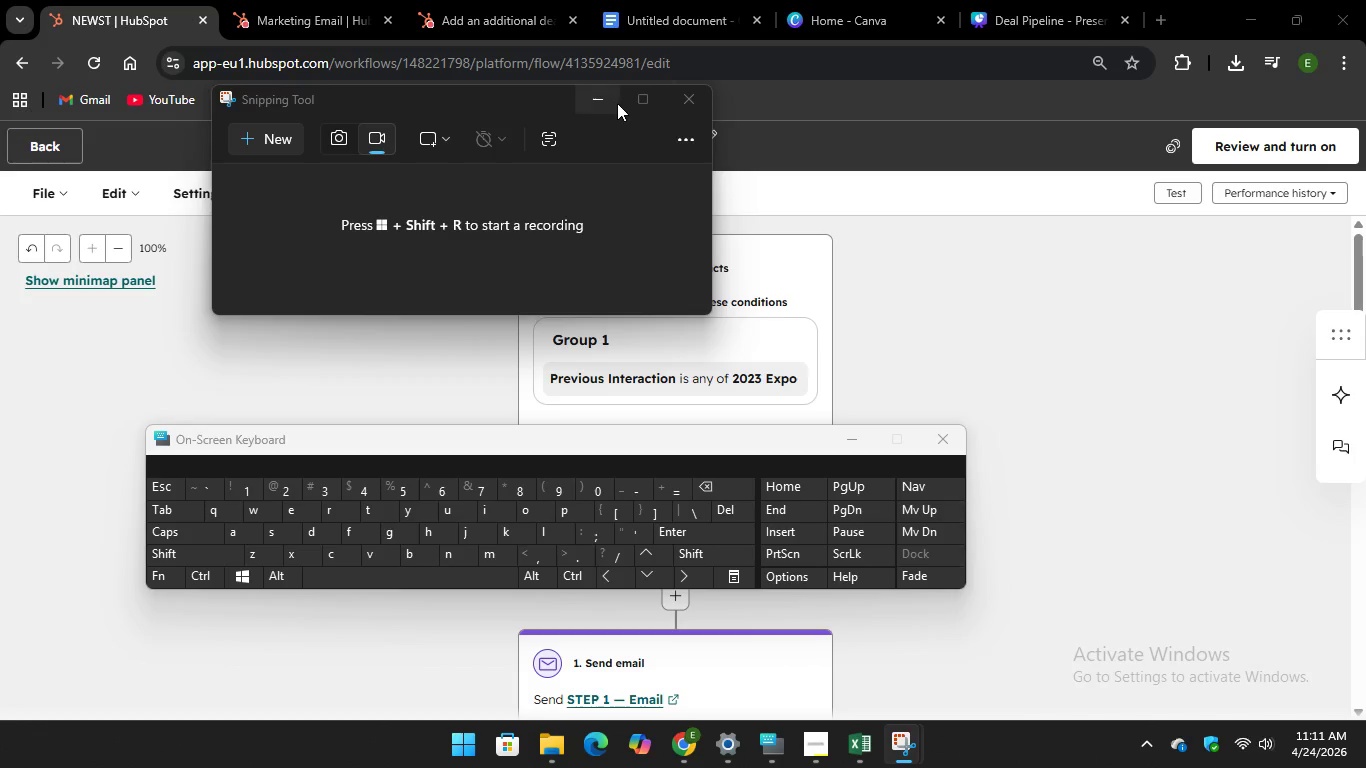 
wait(8.81)
 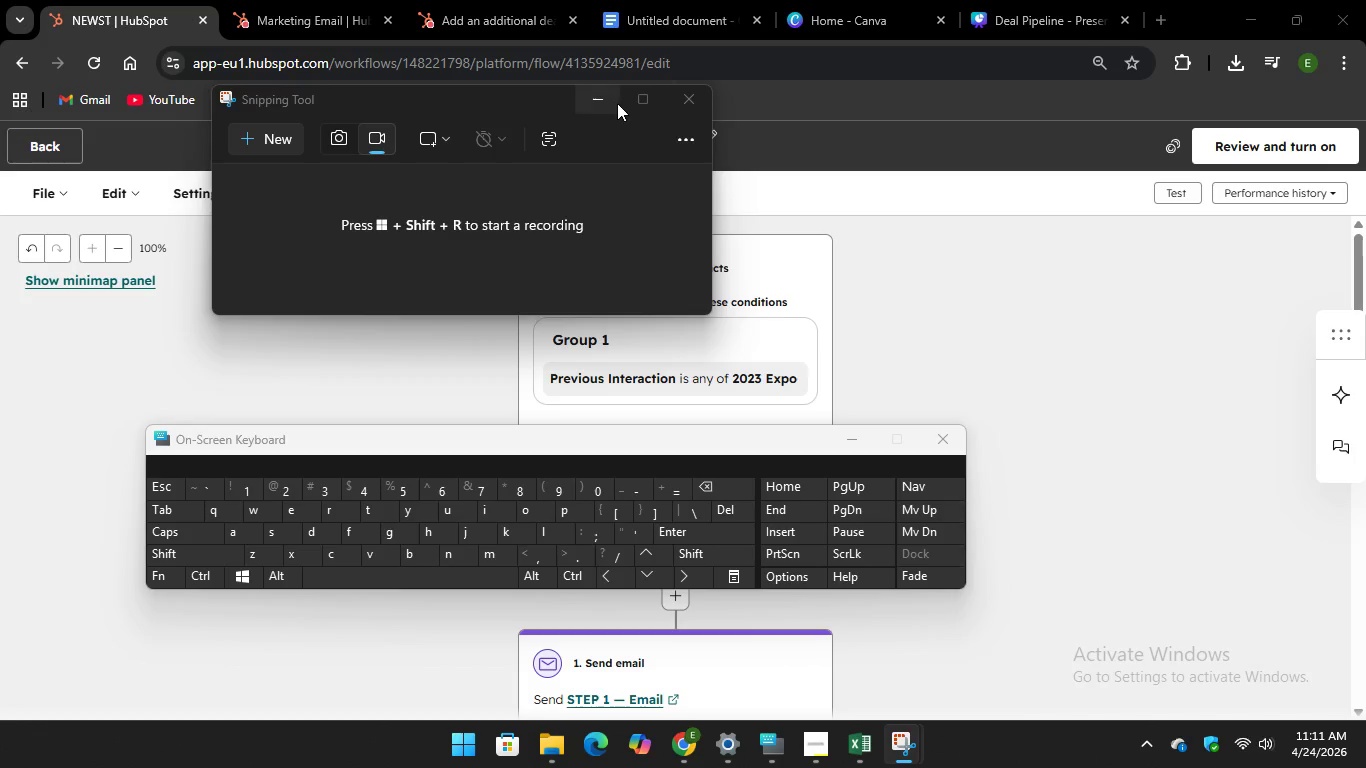 
mouse_move([685, 687])
 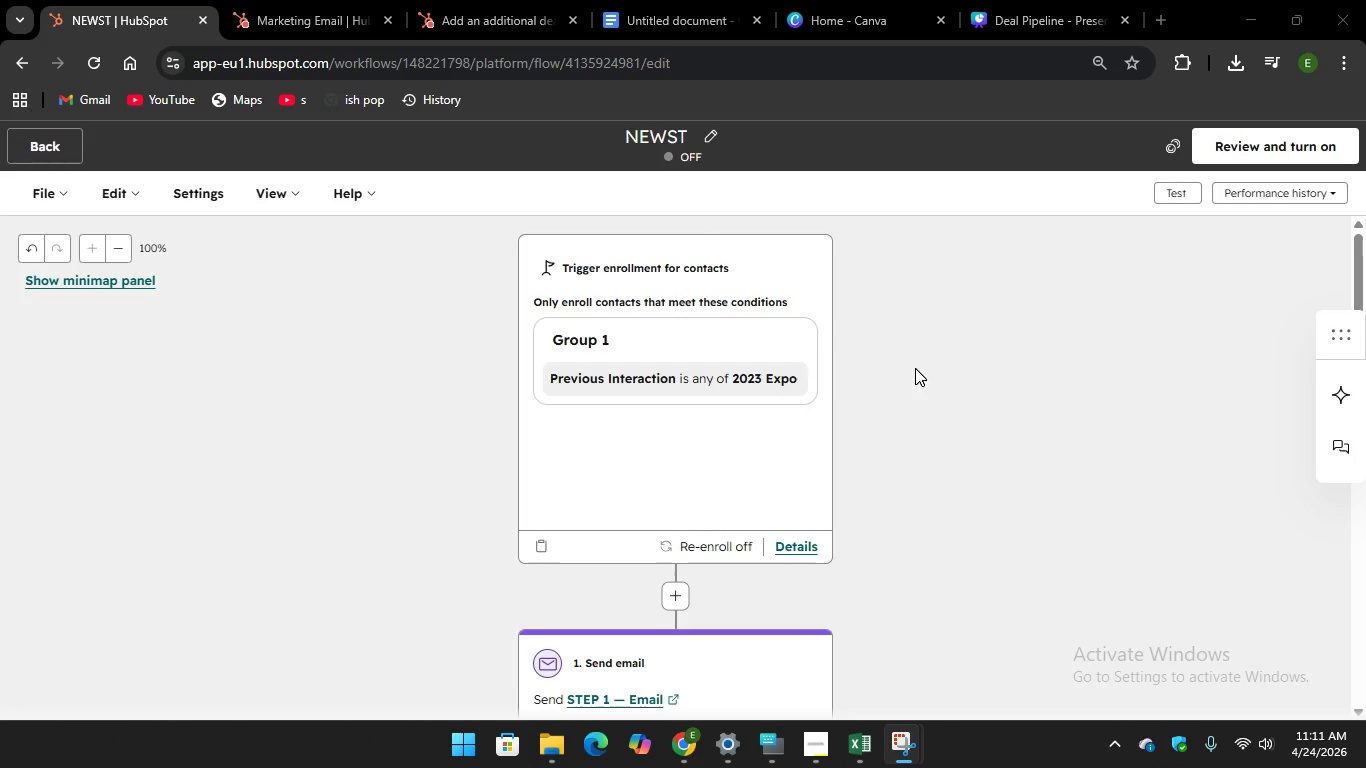 
scroll: coordinate [908, 345], scroll_direction: down, amount: 7.0
 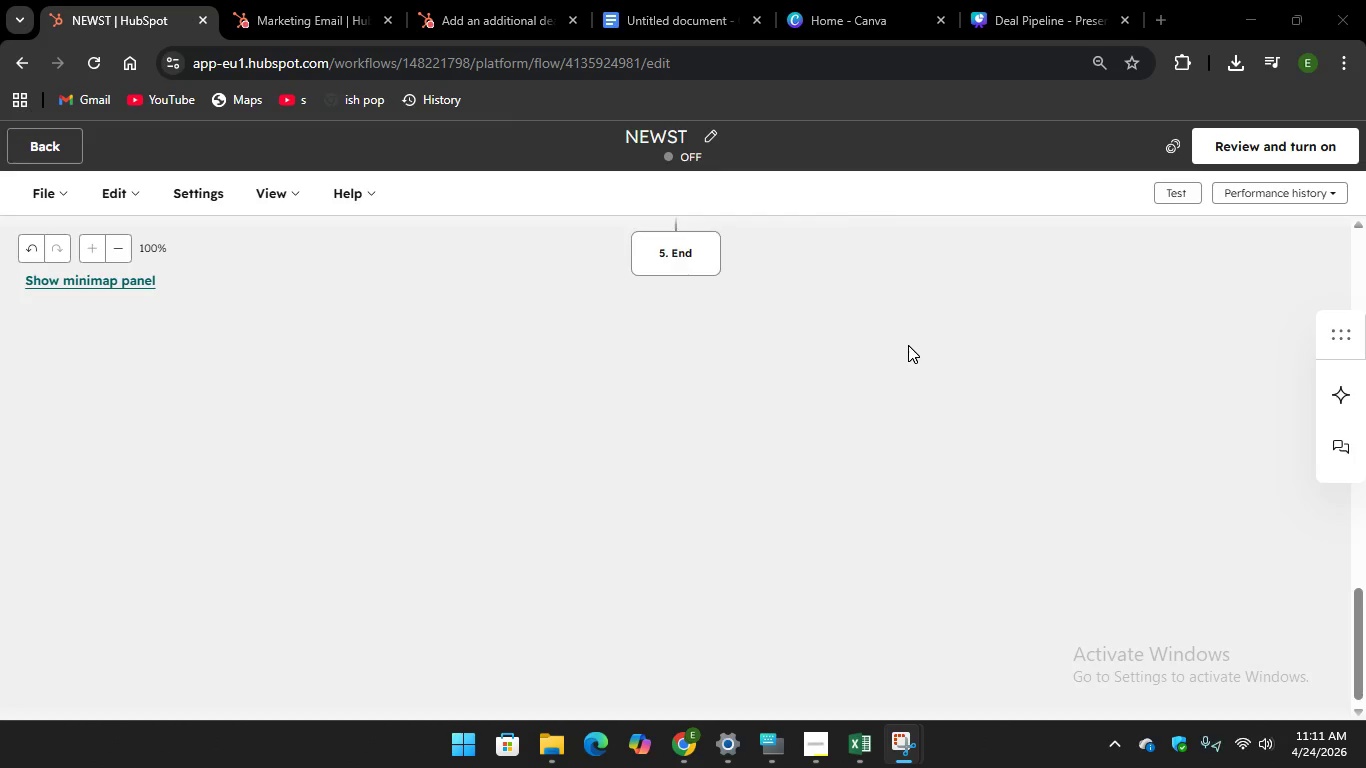 
scroll: coordinate [687, 316], scroll_direction: up, amount: 8.0
 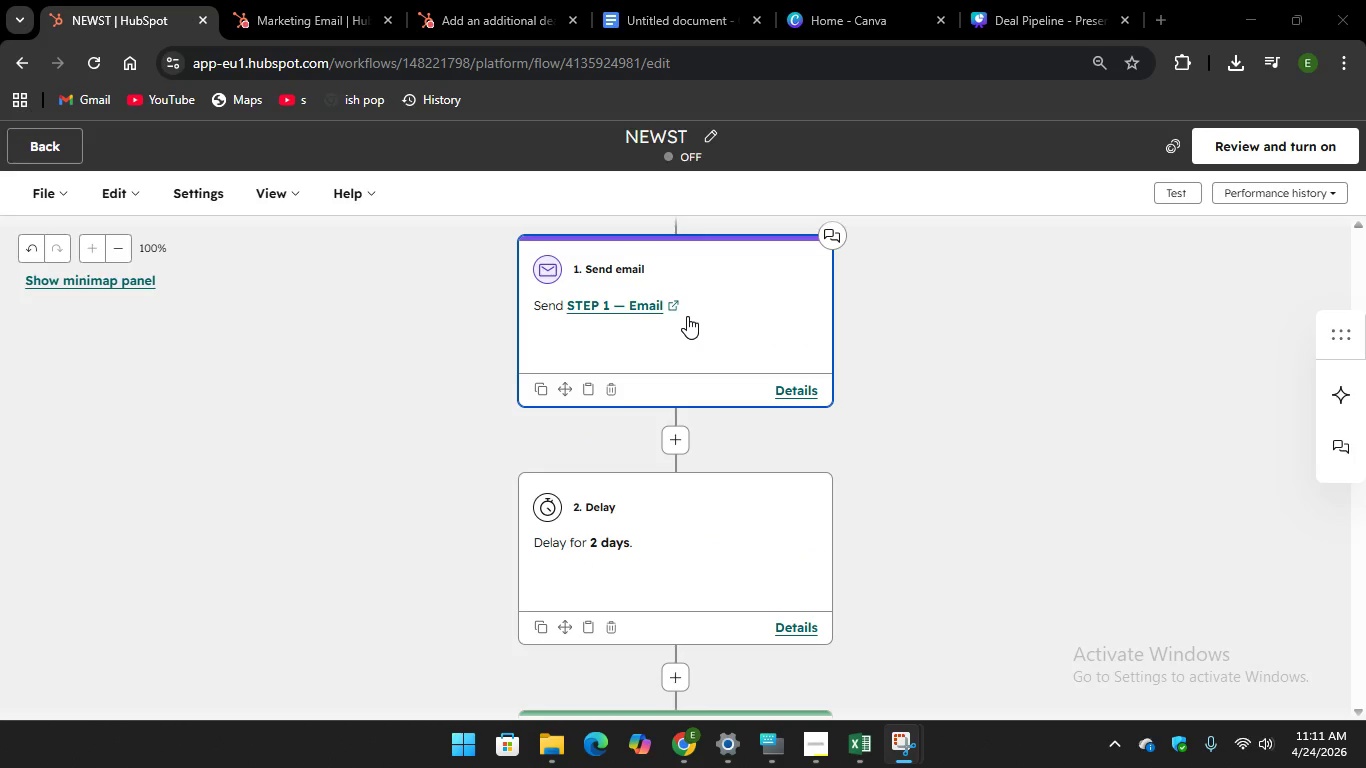 
left_click([687, 316])
 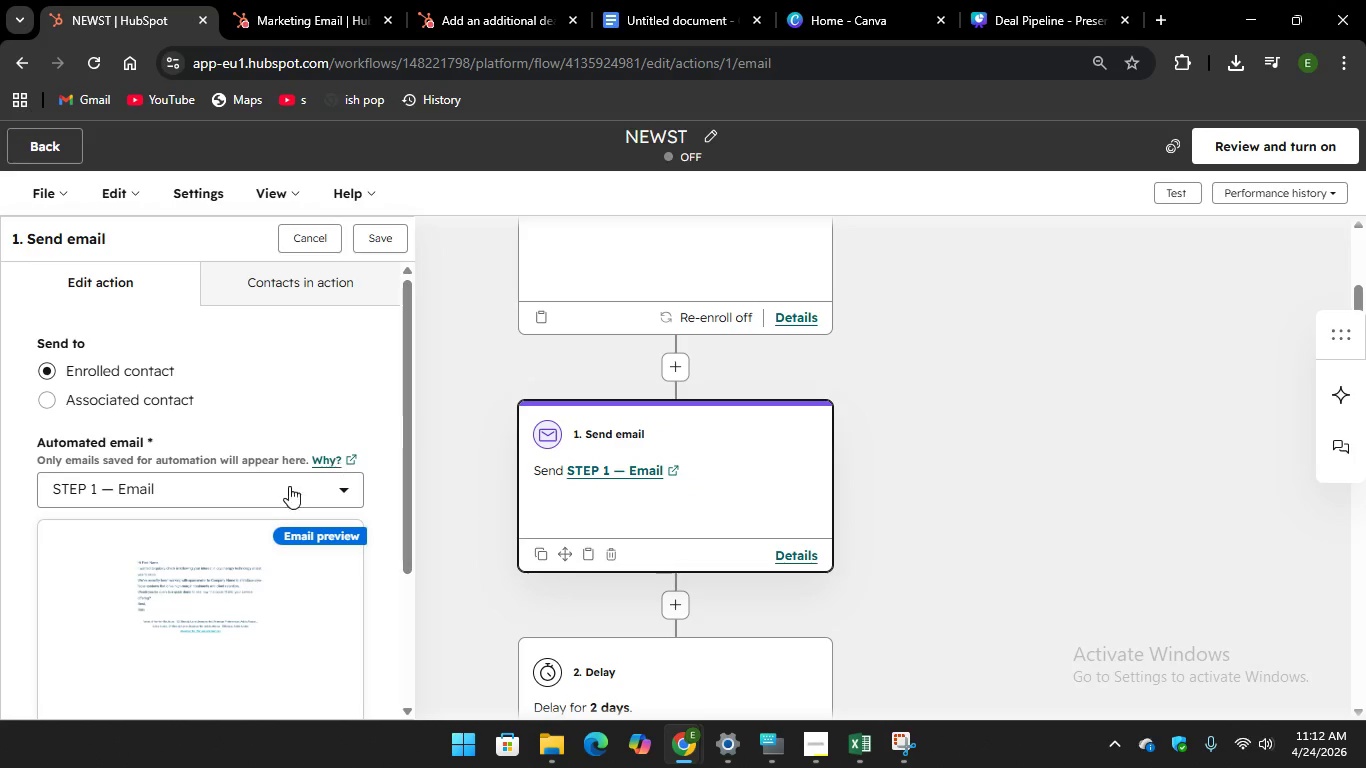 
scroll: coordinate [313, 492], scroll_direction: down, amount: 3.0
 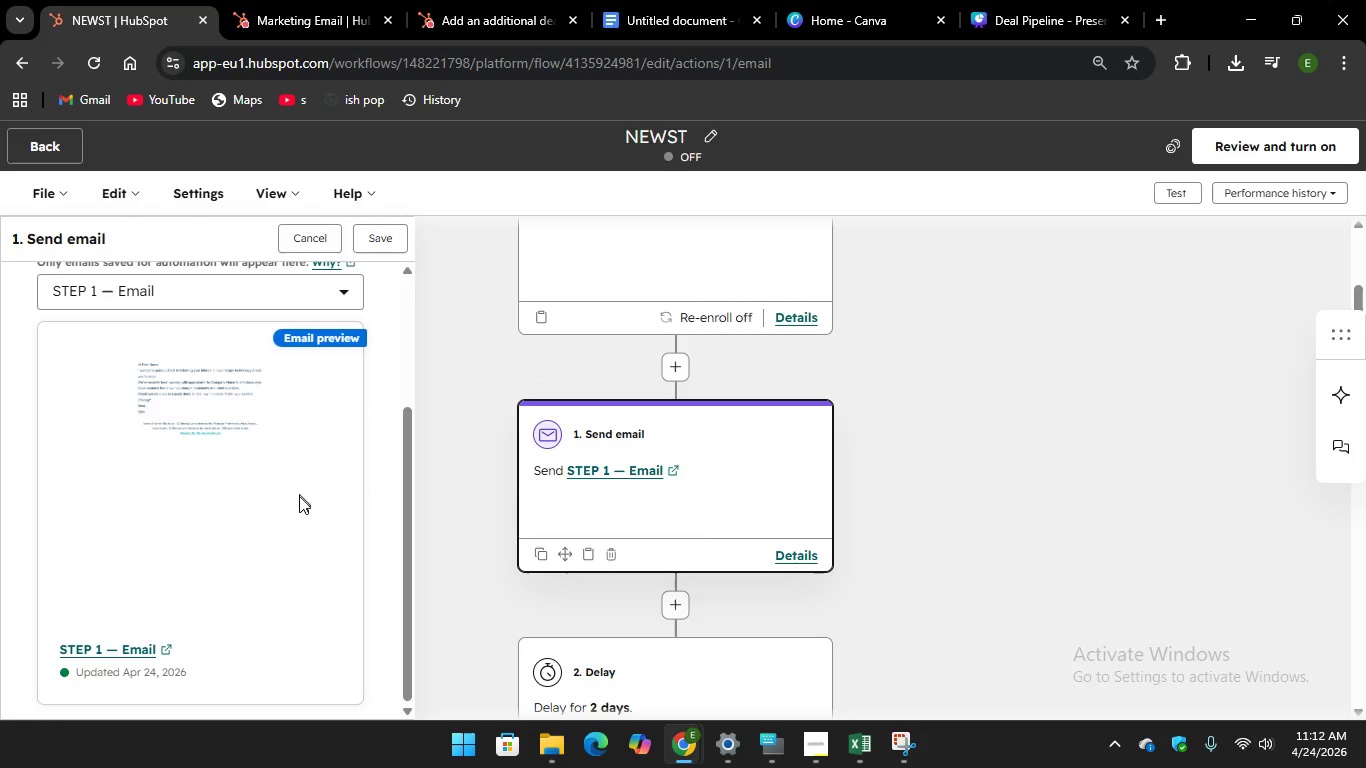 
left_click([299, 496])
 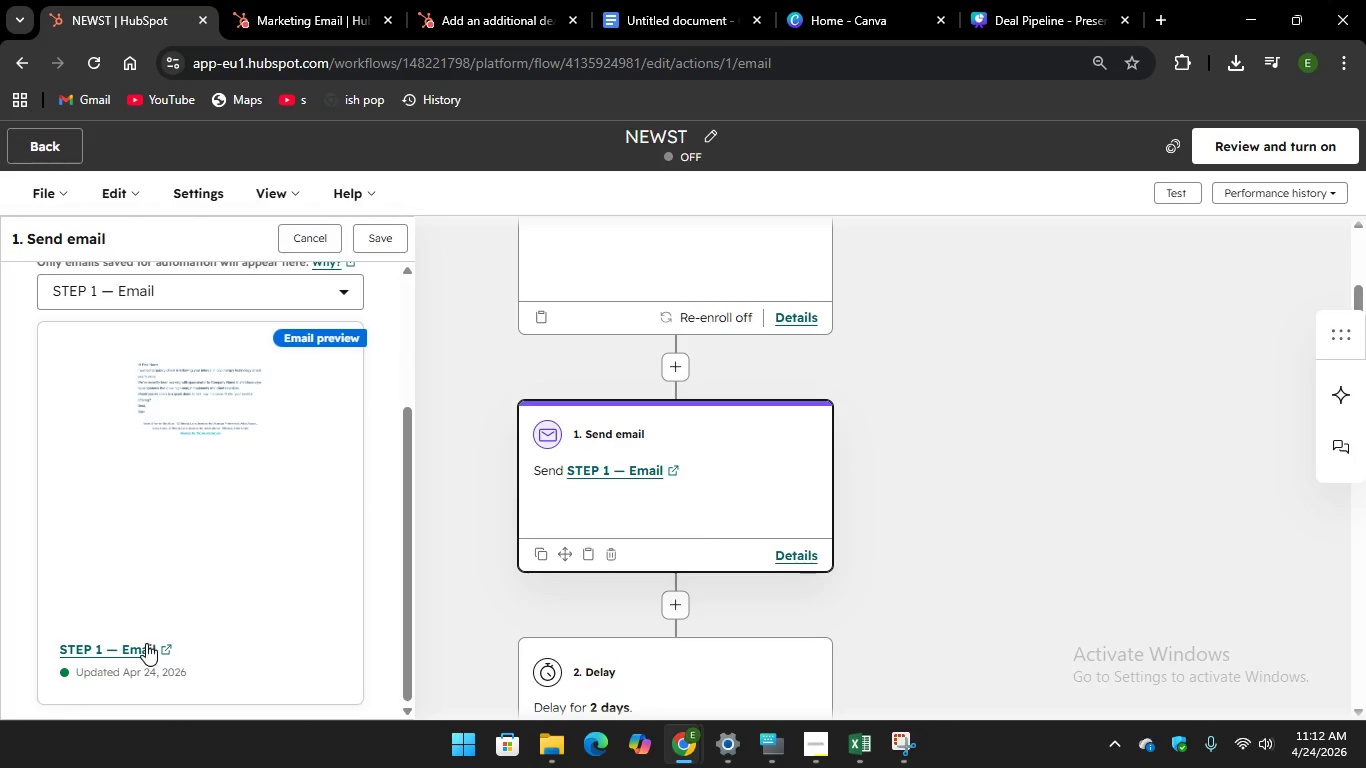 
left_click([124, 644])
 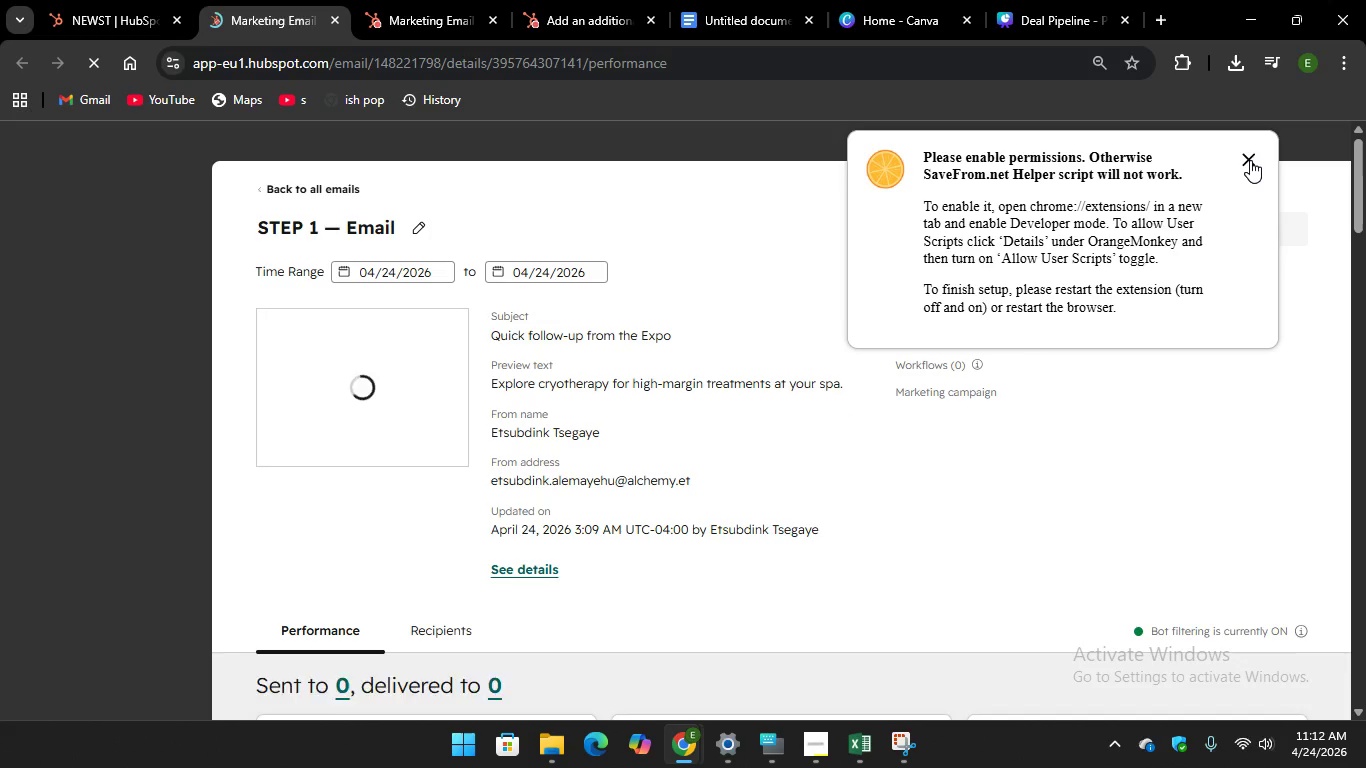 
wait(6.31)
 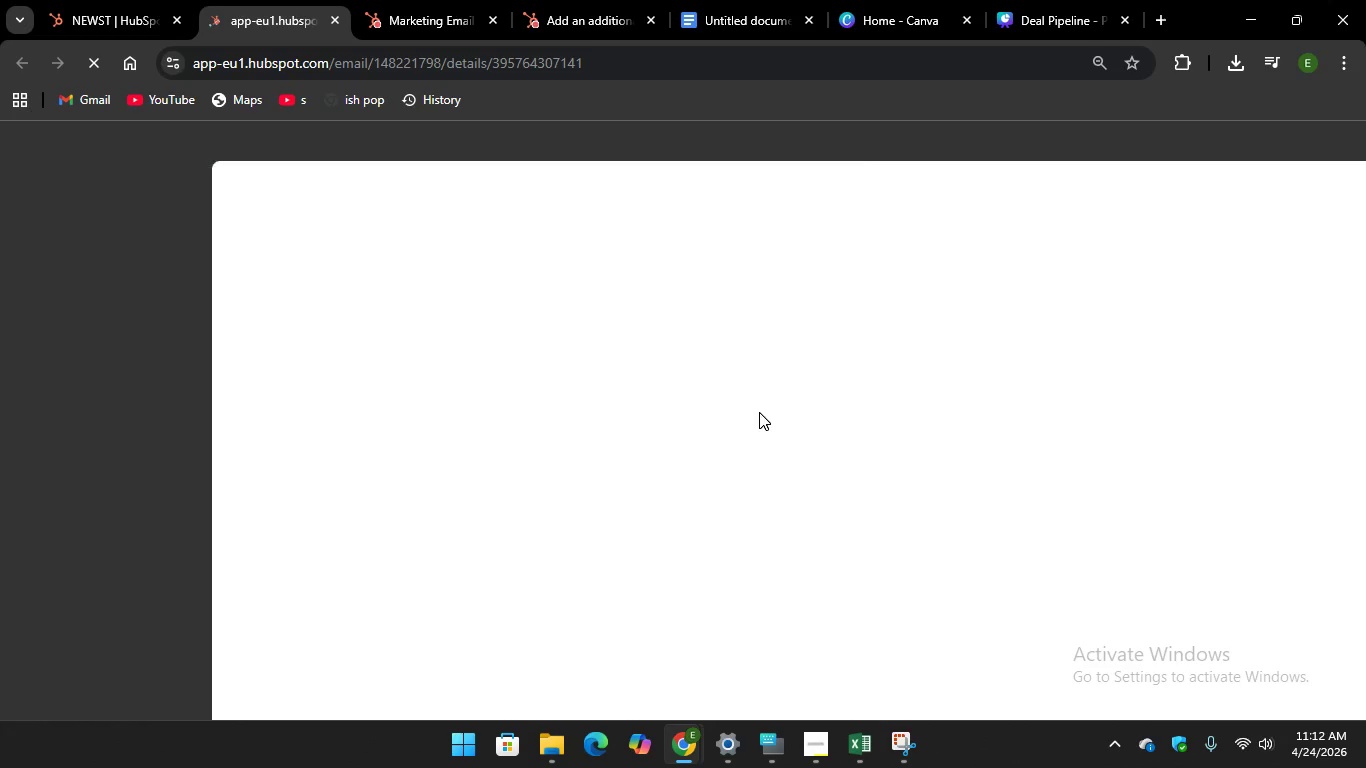 
left_click([1249, 155])
 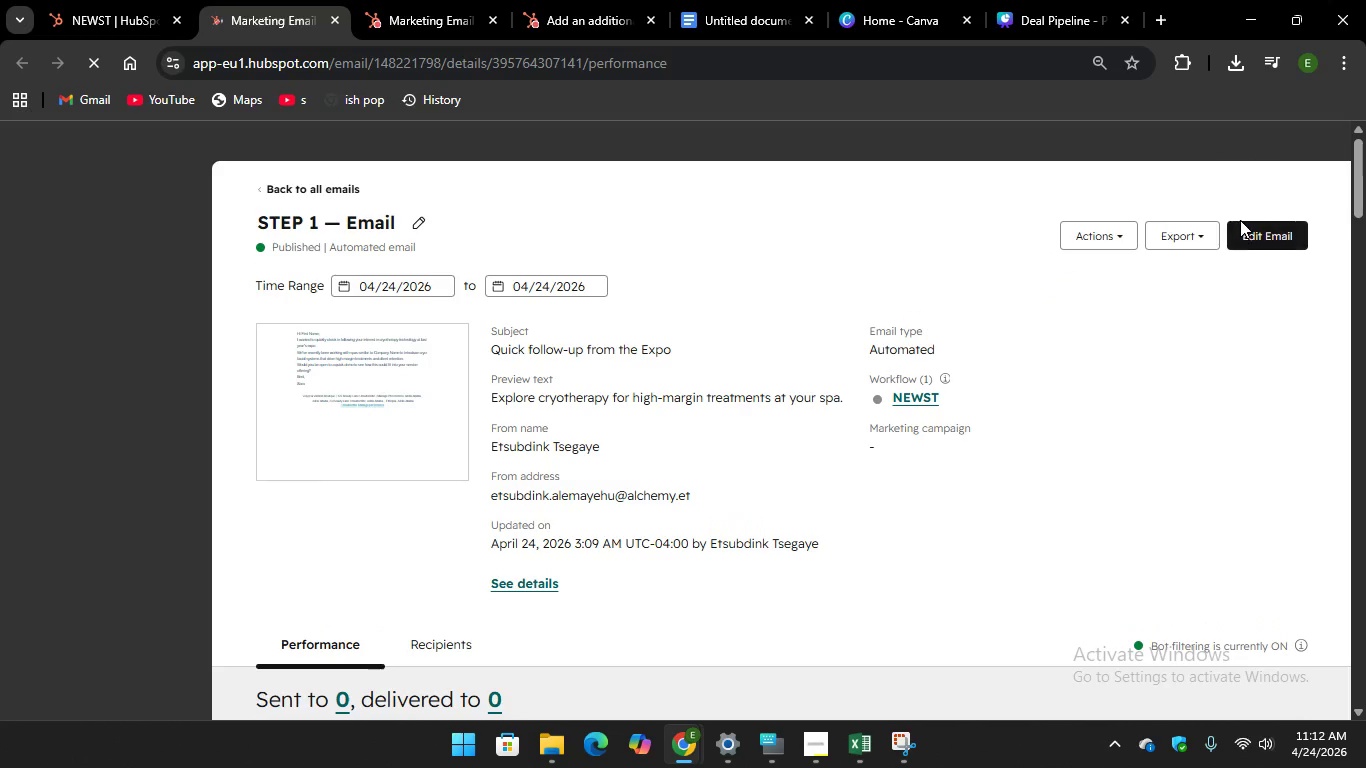 
left_click([1241, 229])
 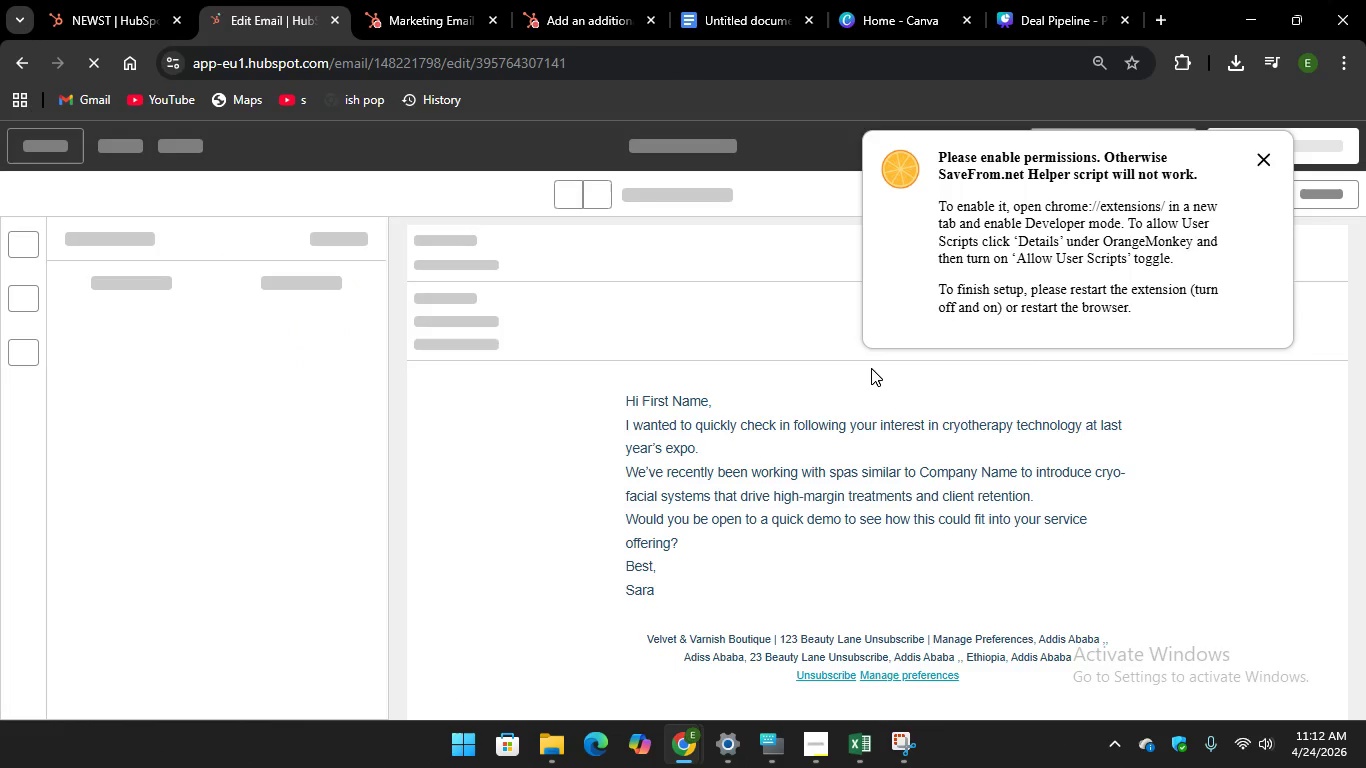 
wait(10.34)
 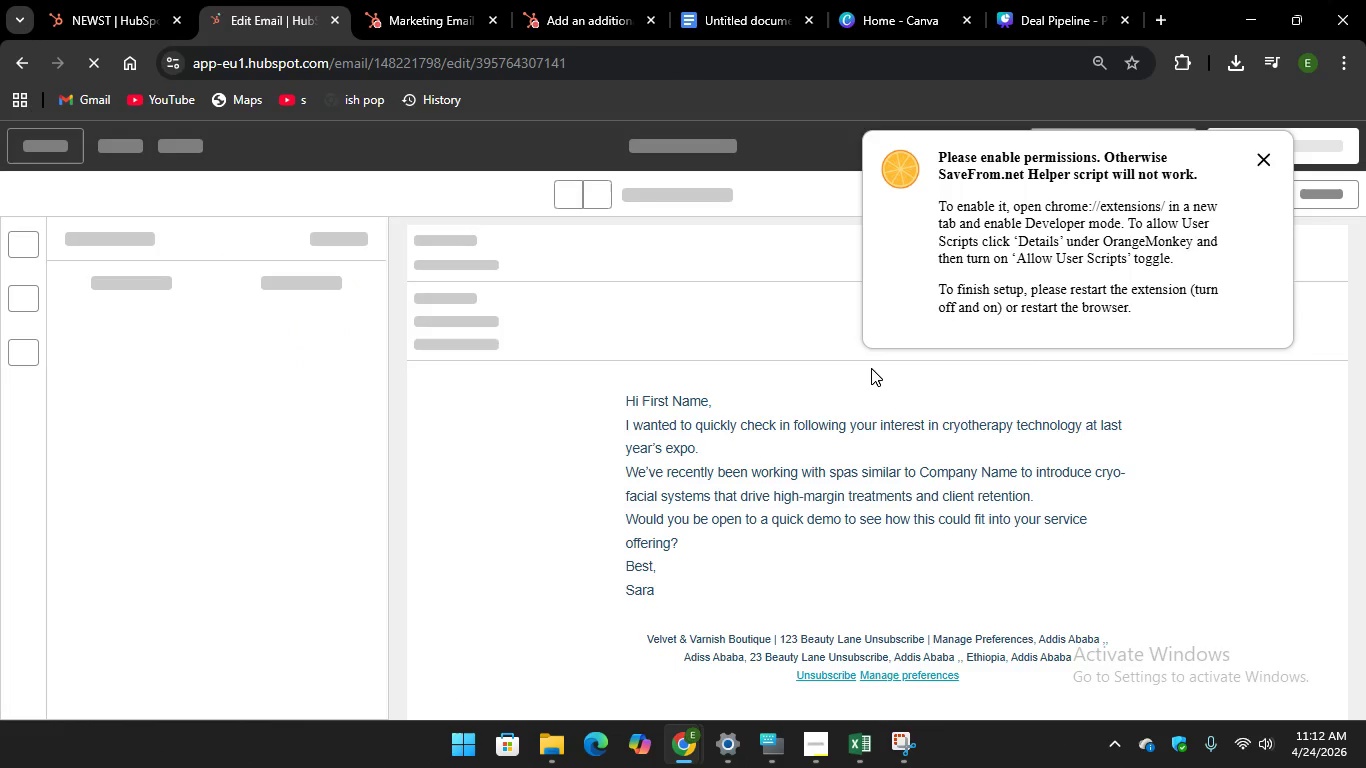 
left_click([1261, 158])
 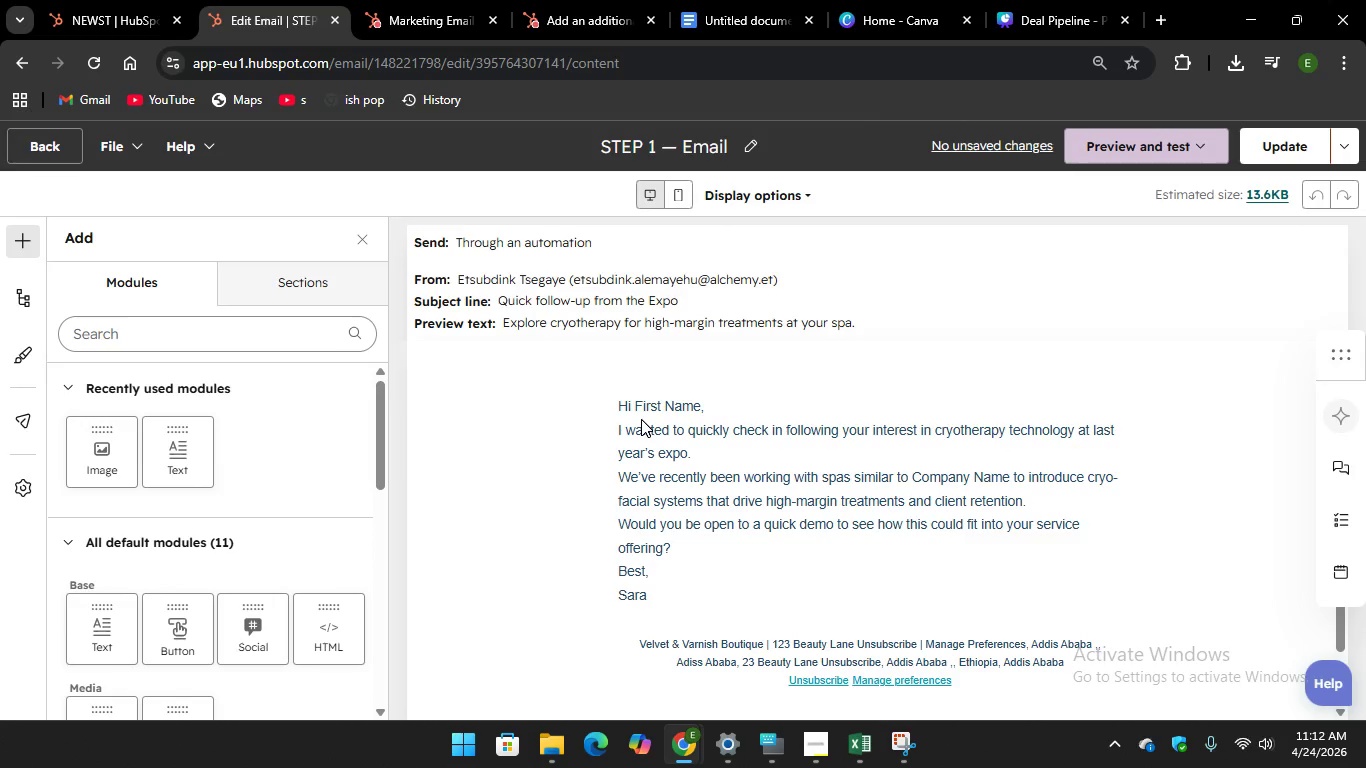 
mouse_move([770, 477])
 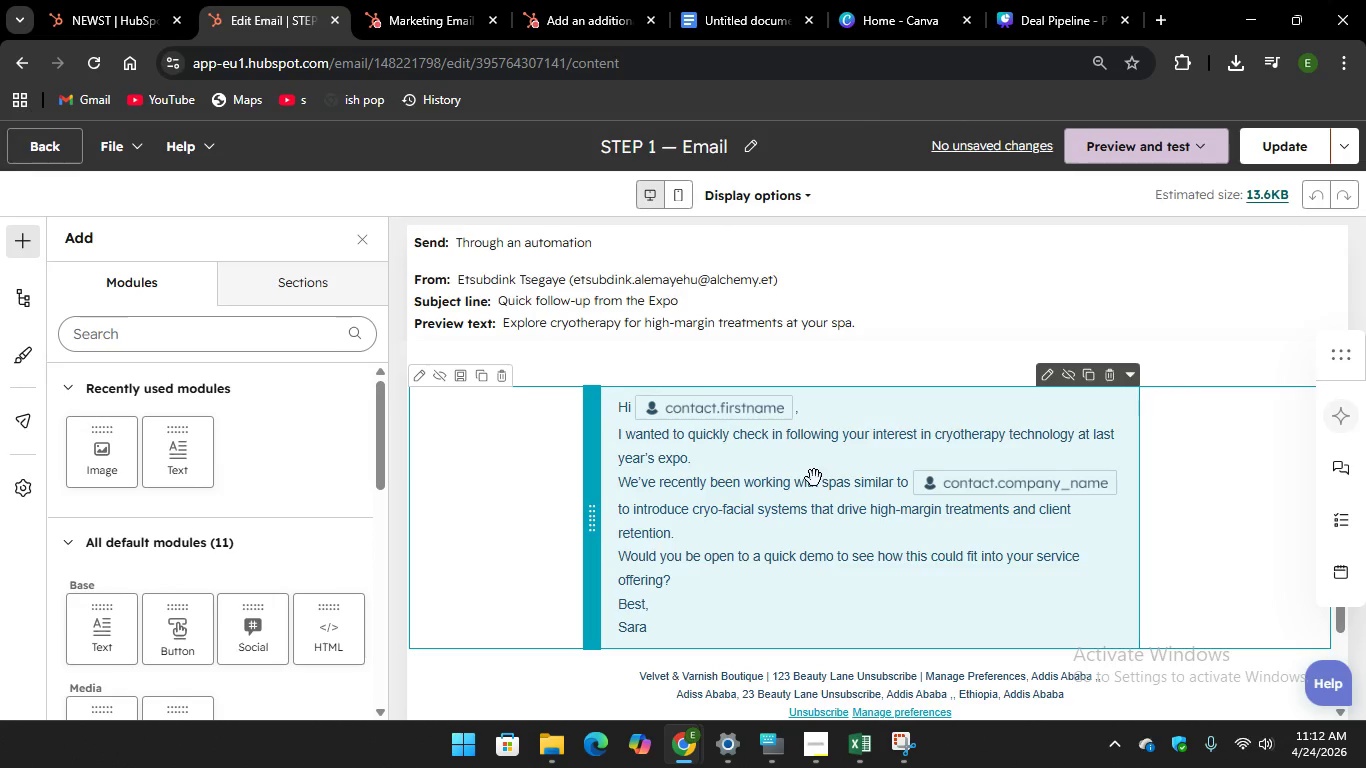 
scroll: coordinate [793, 500], scroll_direction: down, amount: 4.0
 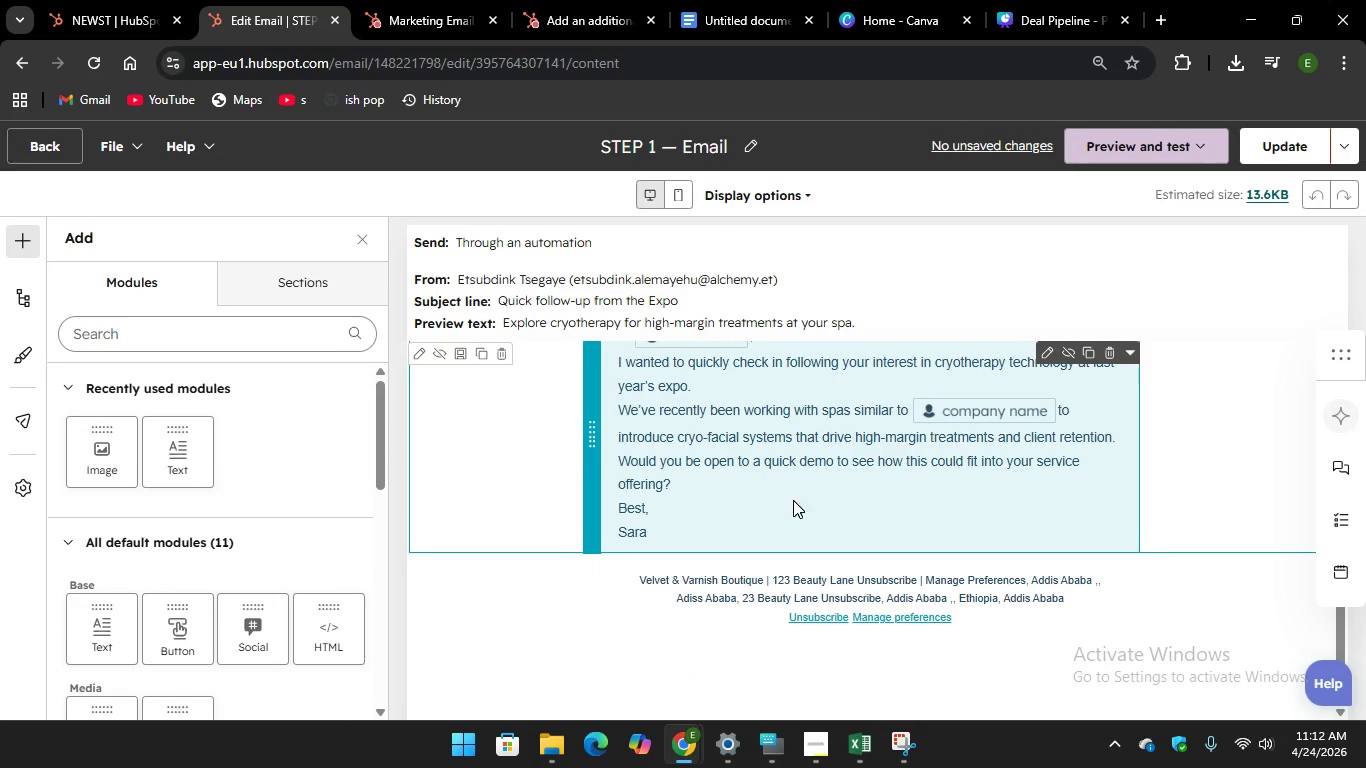 
scroll: coordinate [793, 500], scroll_direction: up, amount: 3.0
 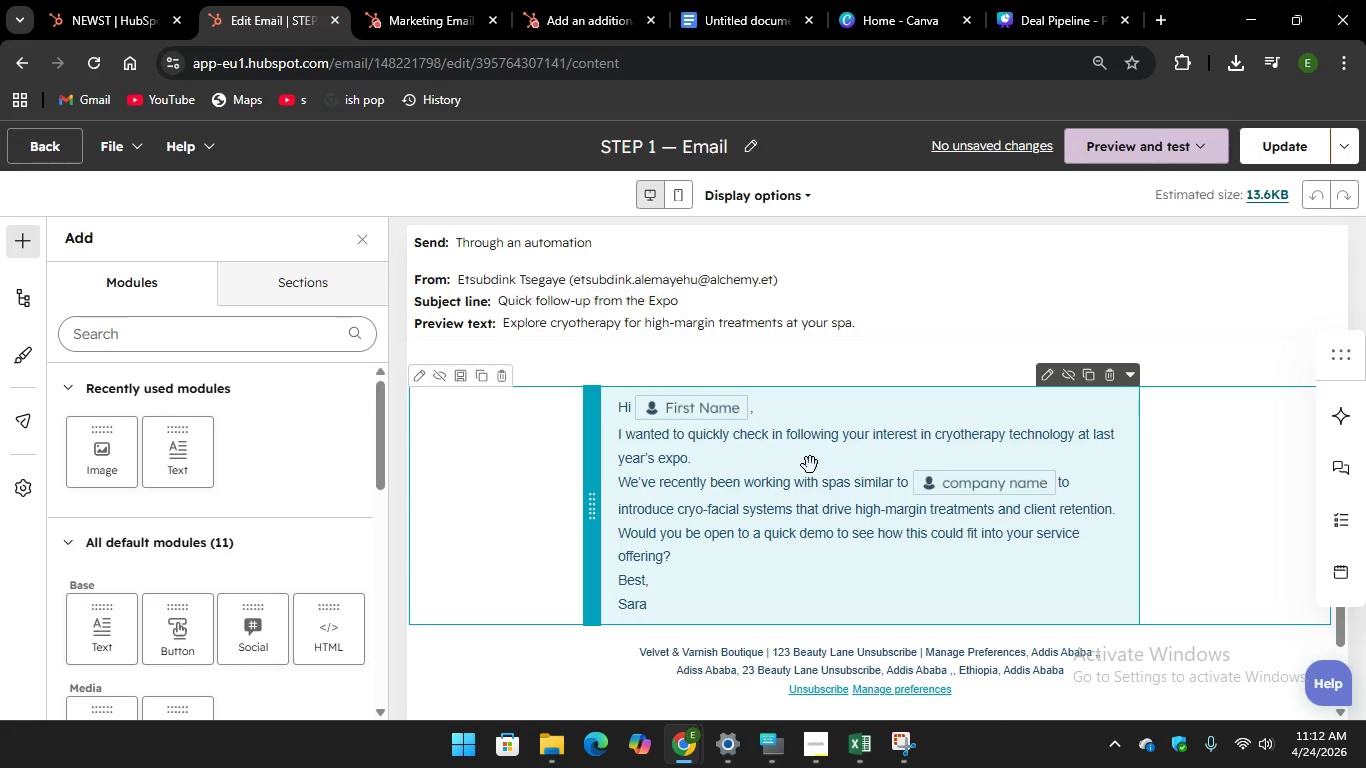 
left_click([810, 465])
 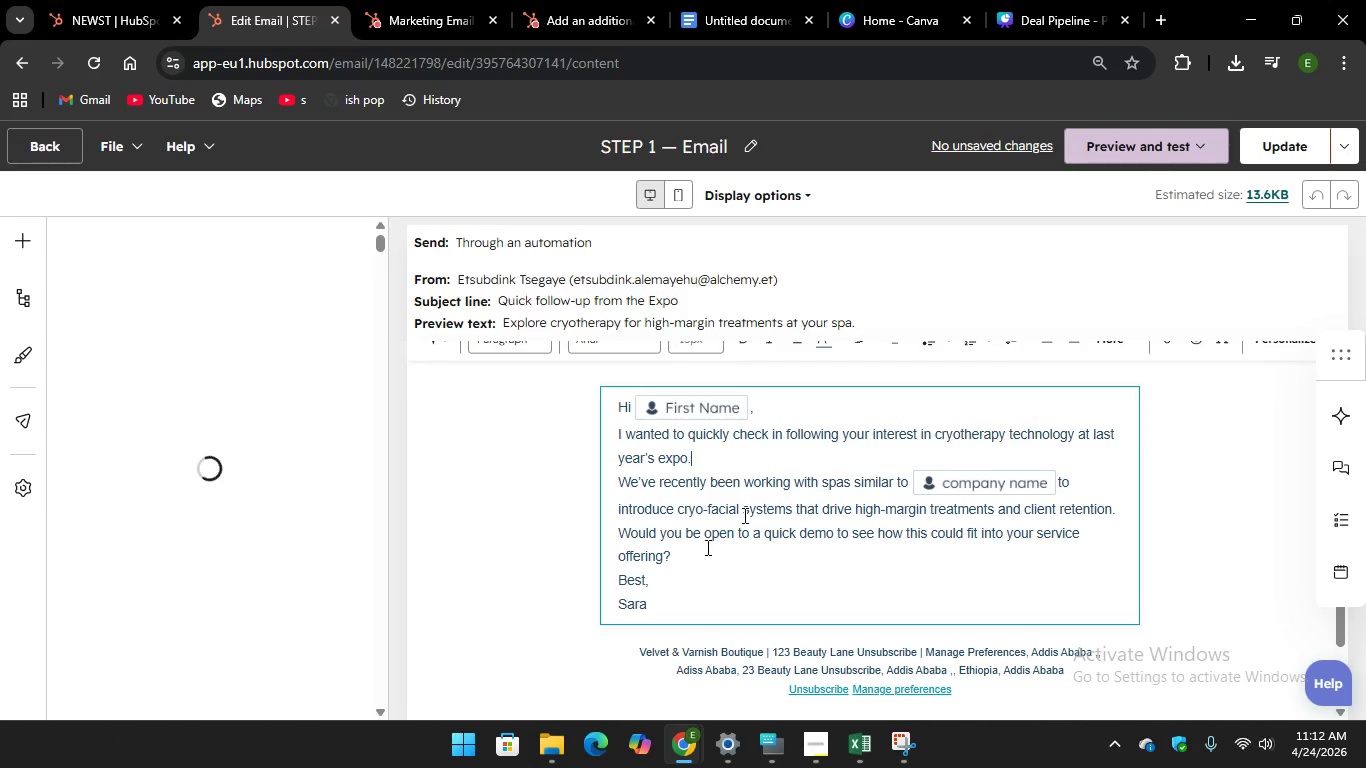 
scroll: coordinate [703, 552], scroll_direction: down, amount: 2.0
 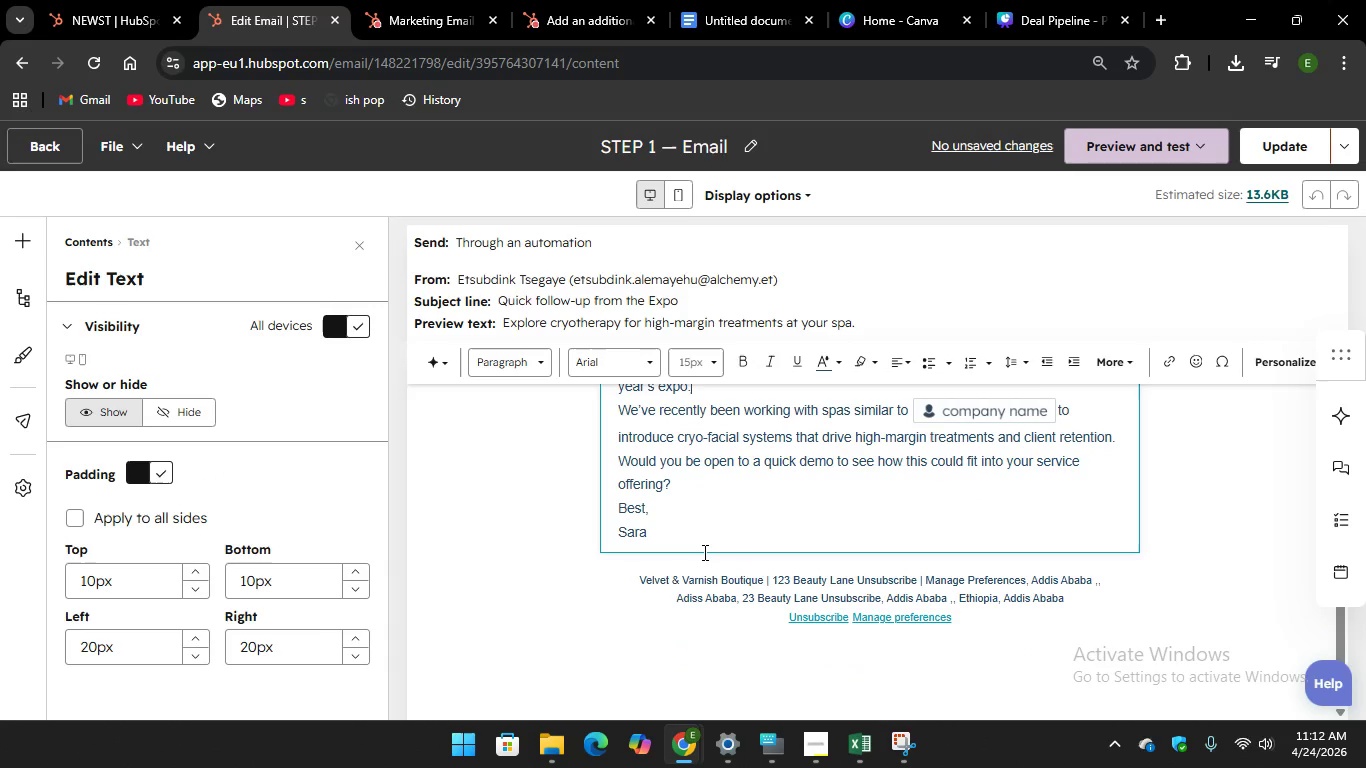 
scroll: coordinate [700, 462], scroll_direction: up, amount: 6.0
 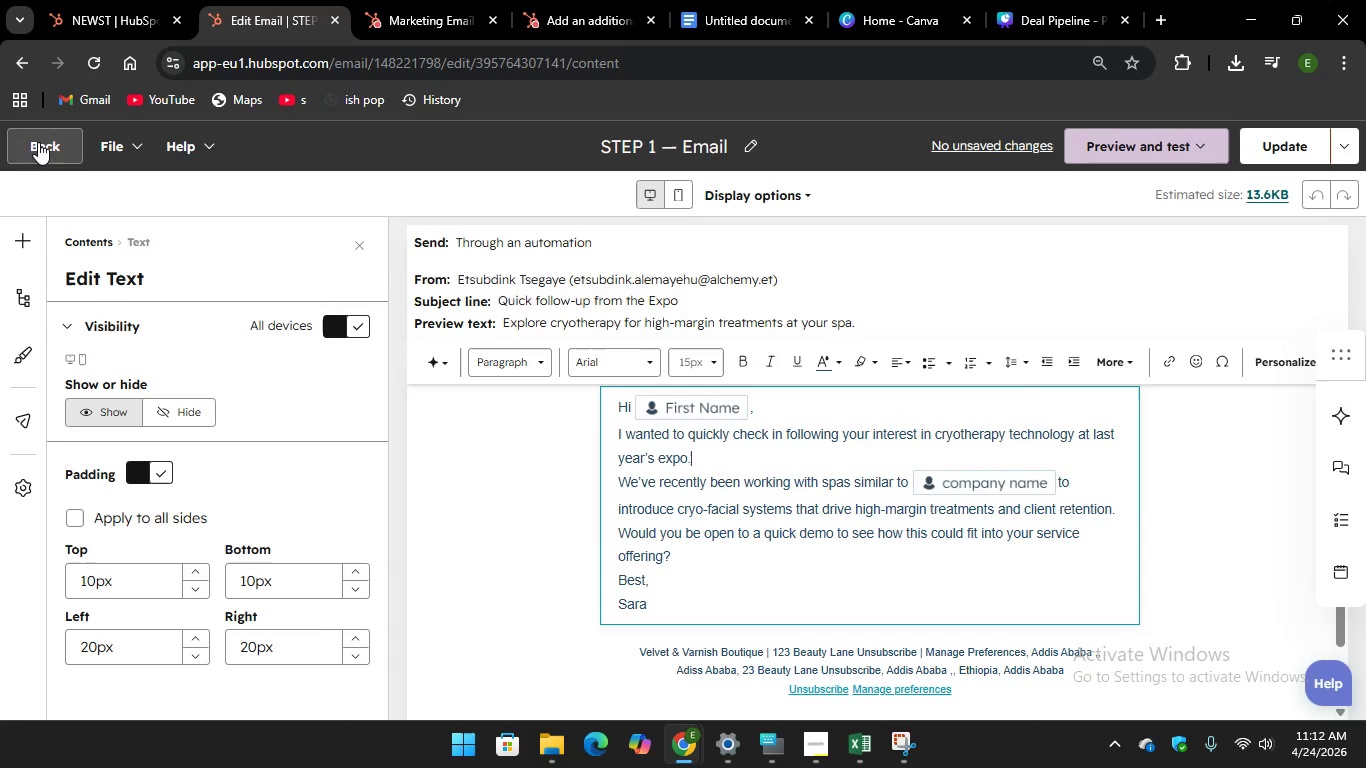 
left_click([40, 142])
 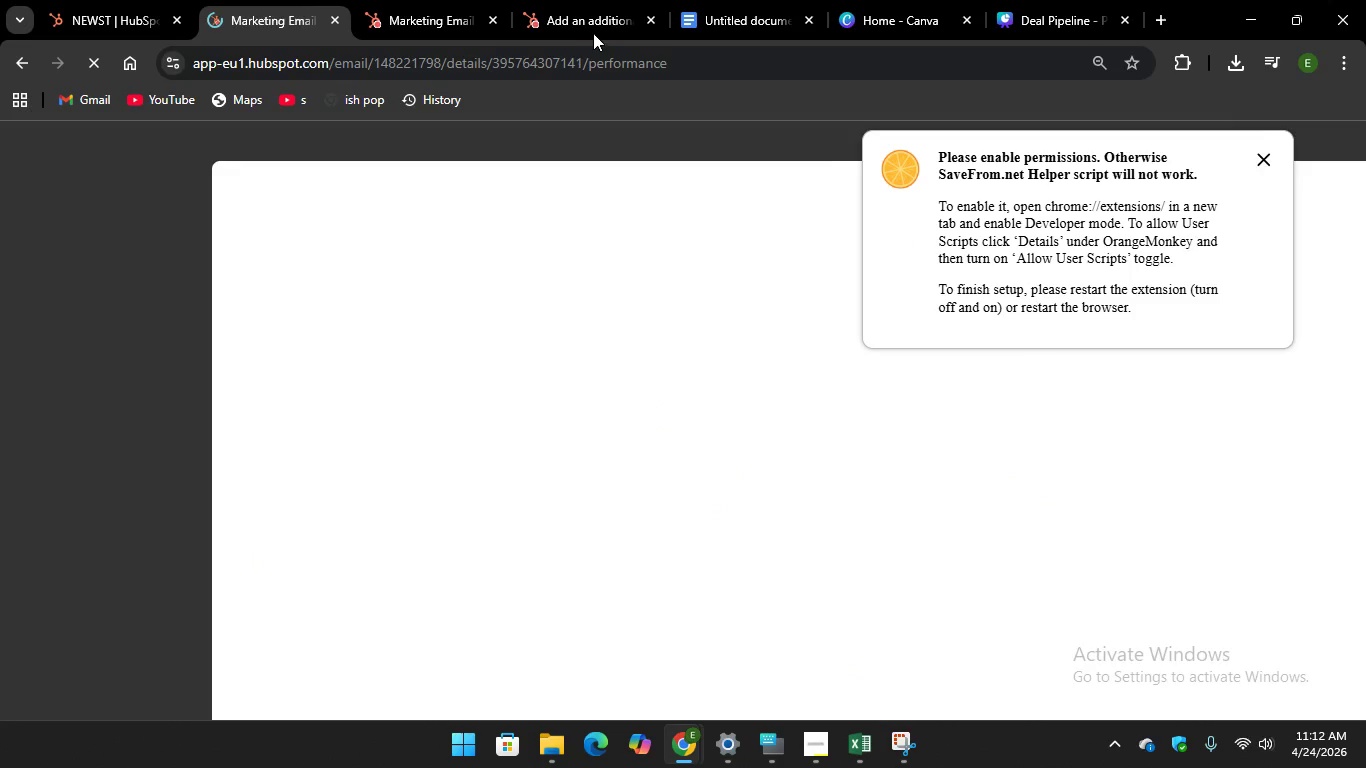 
wait(6.53)
 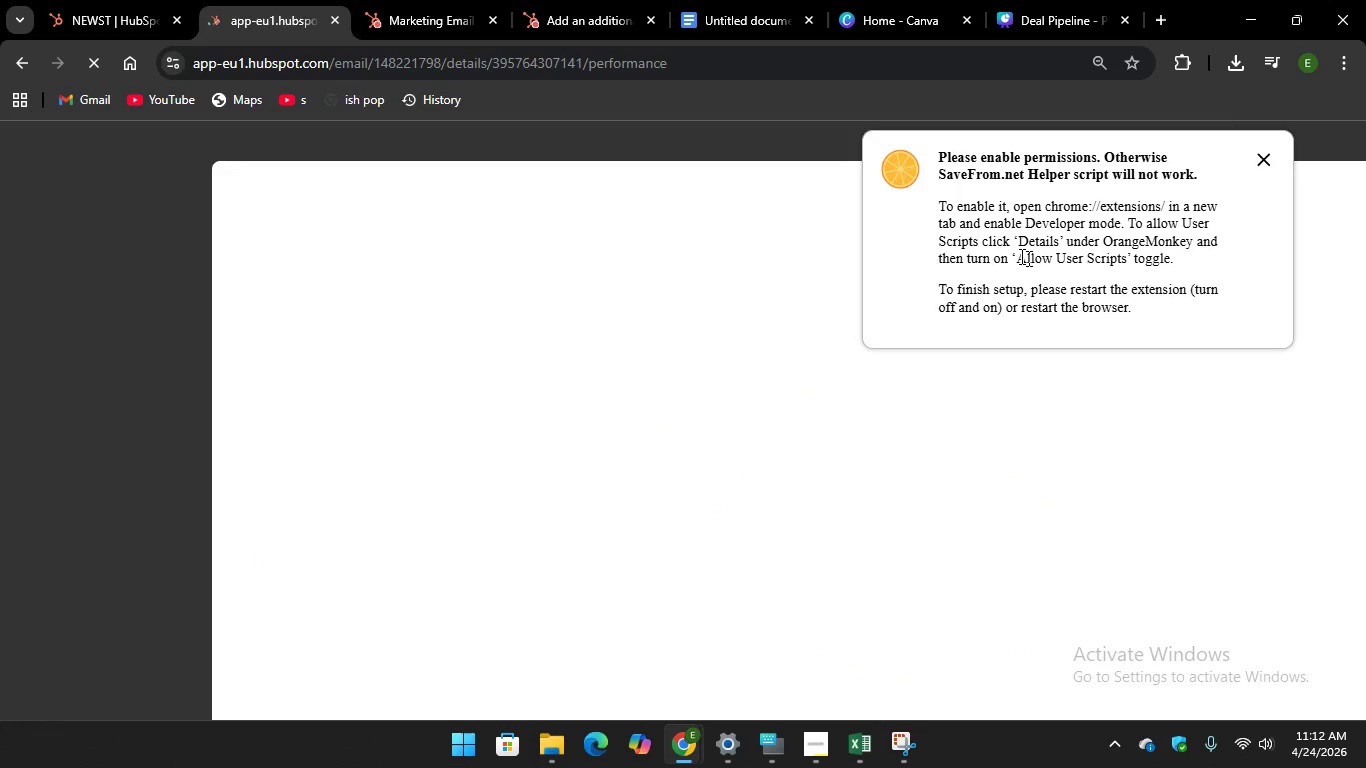 
left_click([610, 33])
 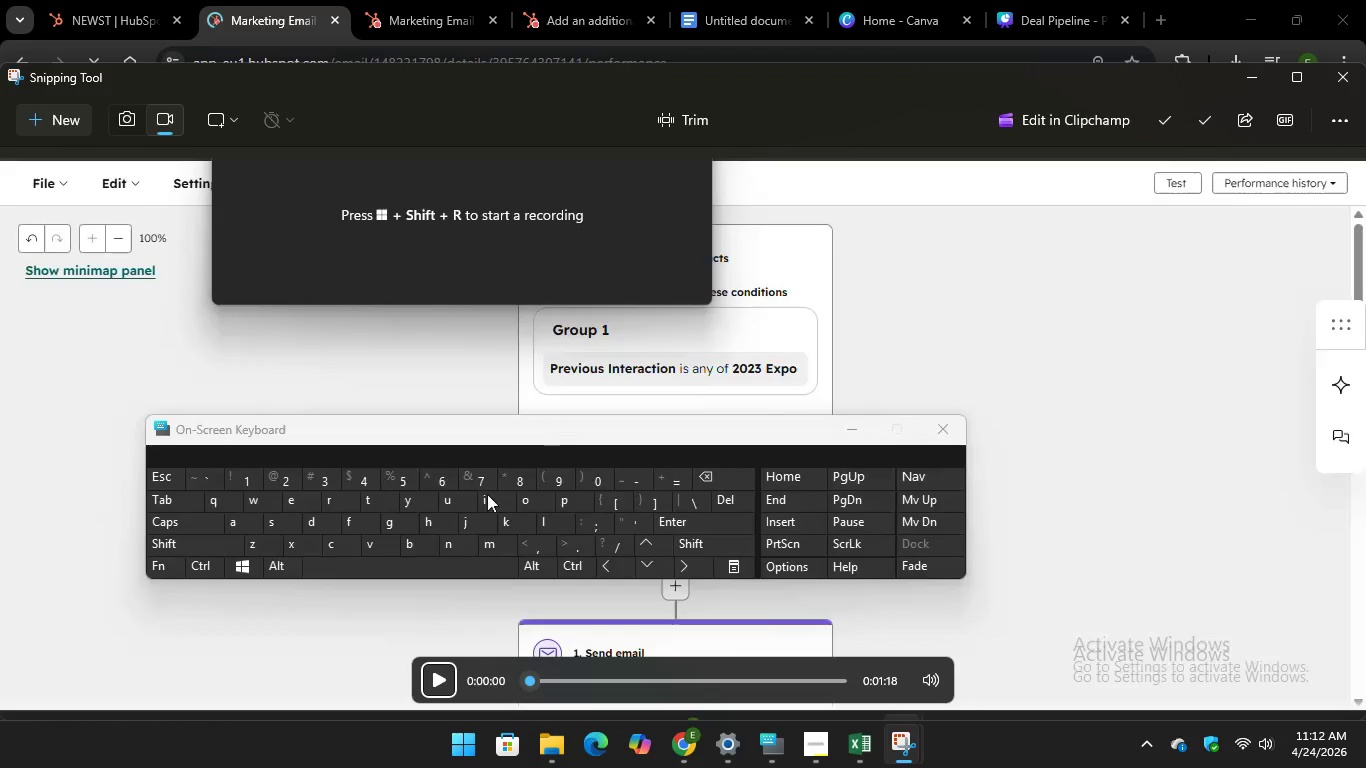 
left_click([436, 673])
 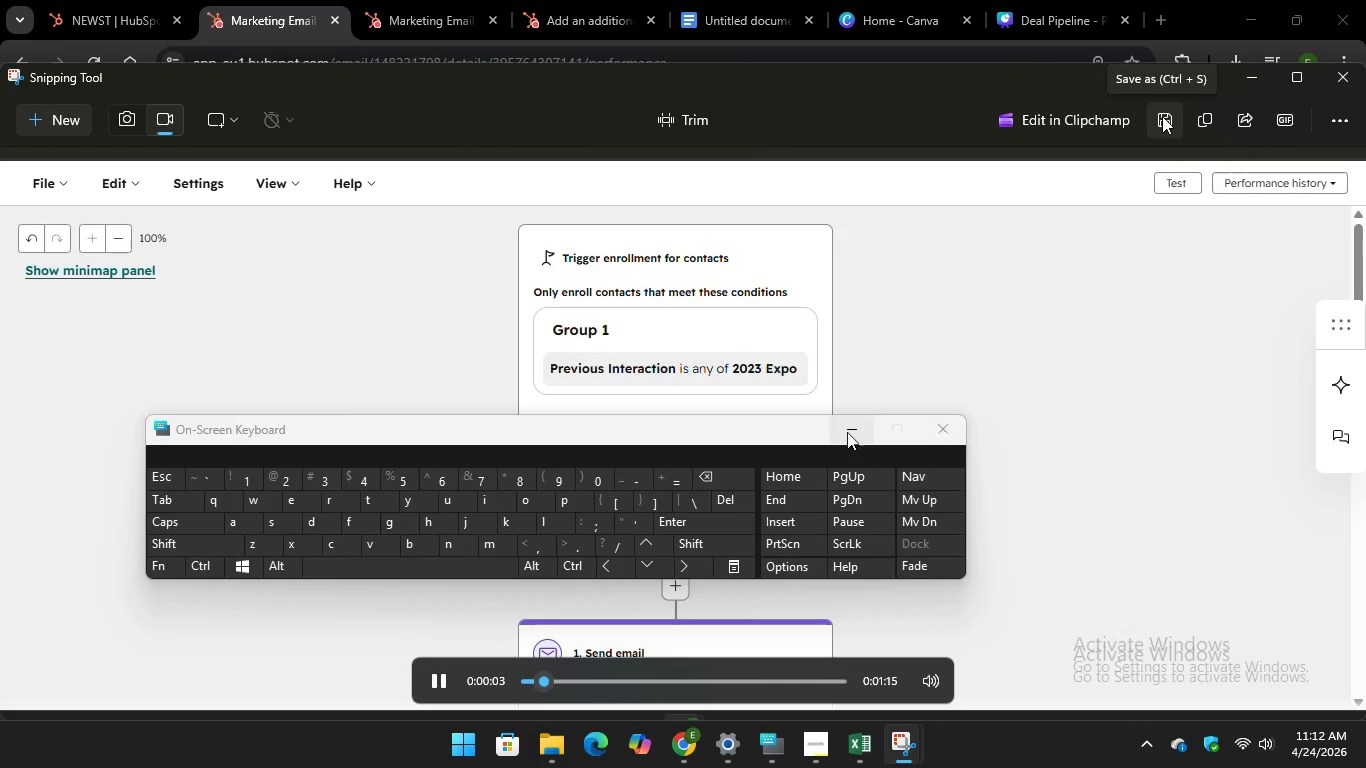 
left_click([1162, 116])
 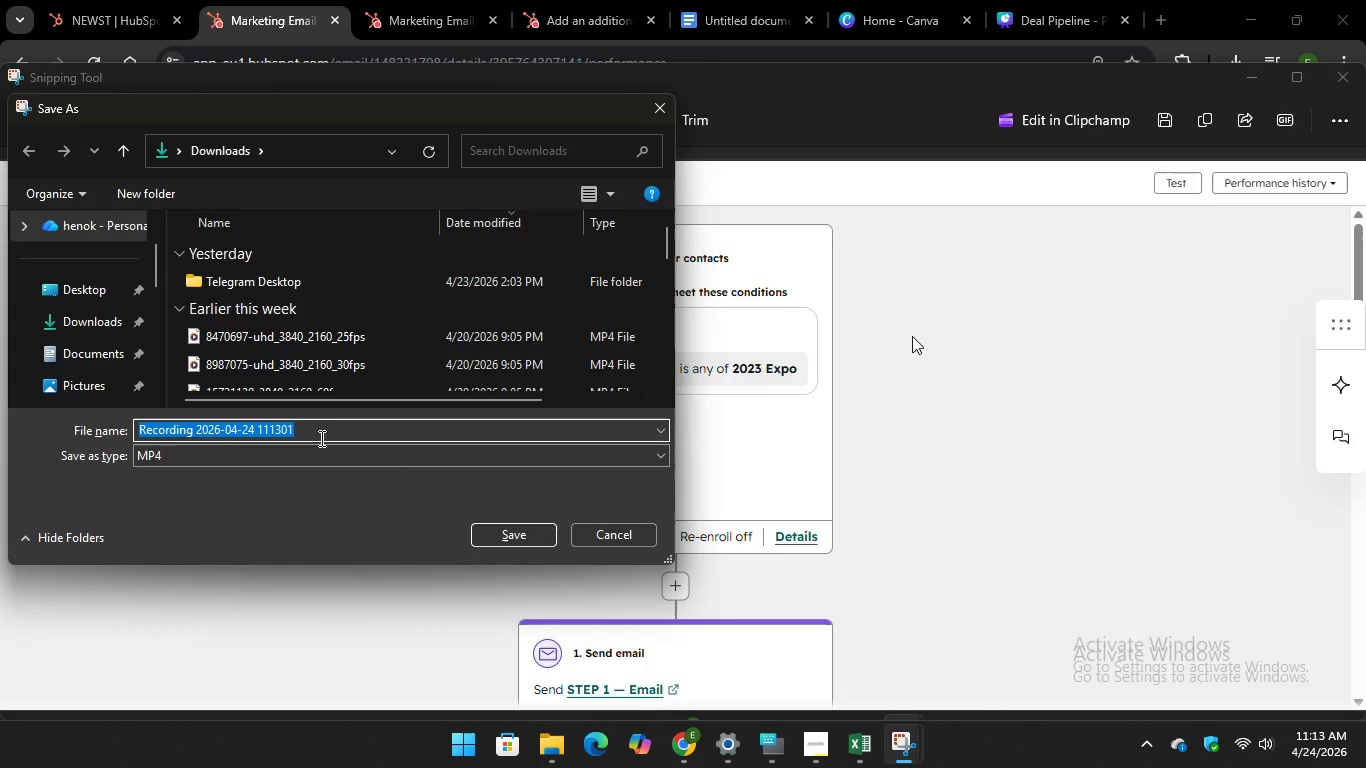 
wait(5.64)
 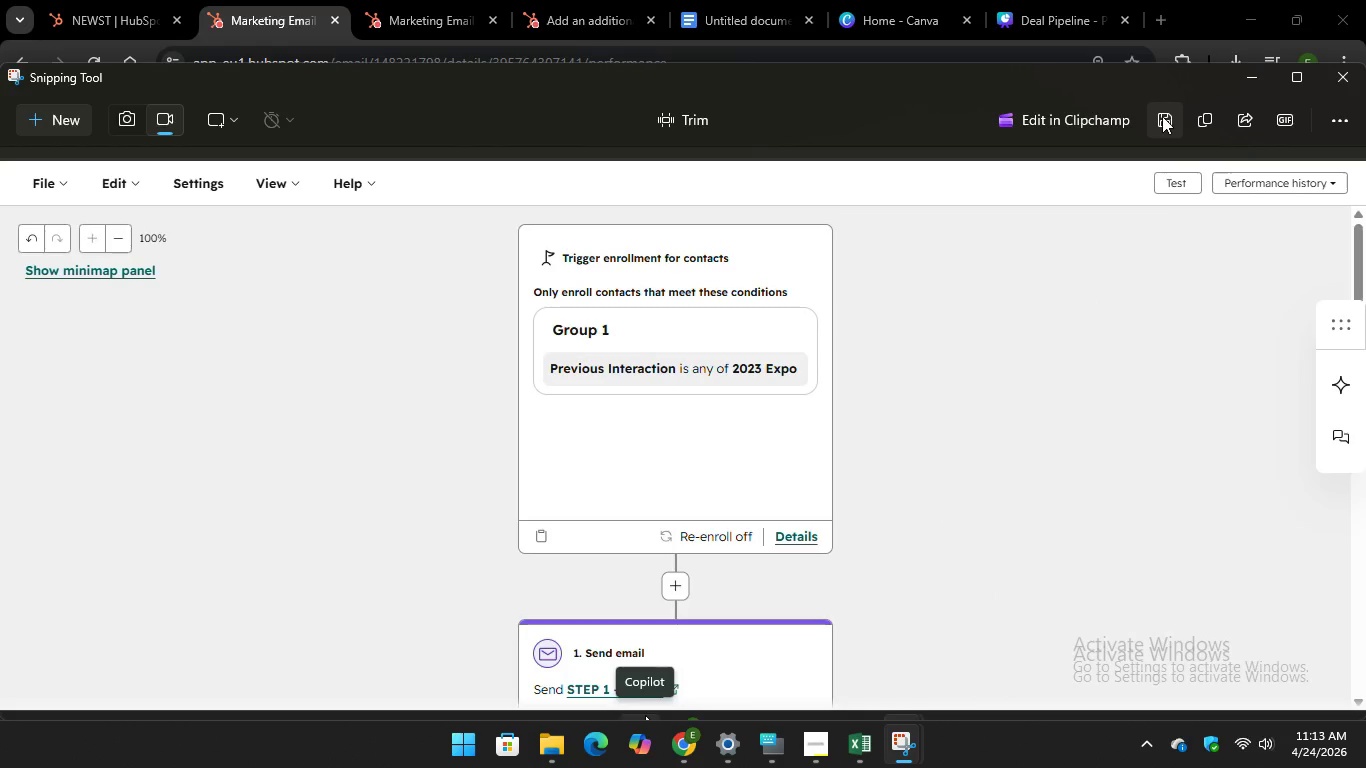 
left_click([762, 735])
 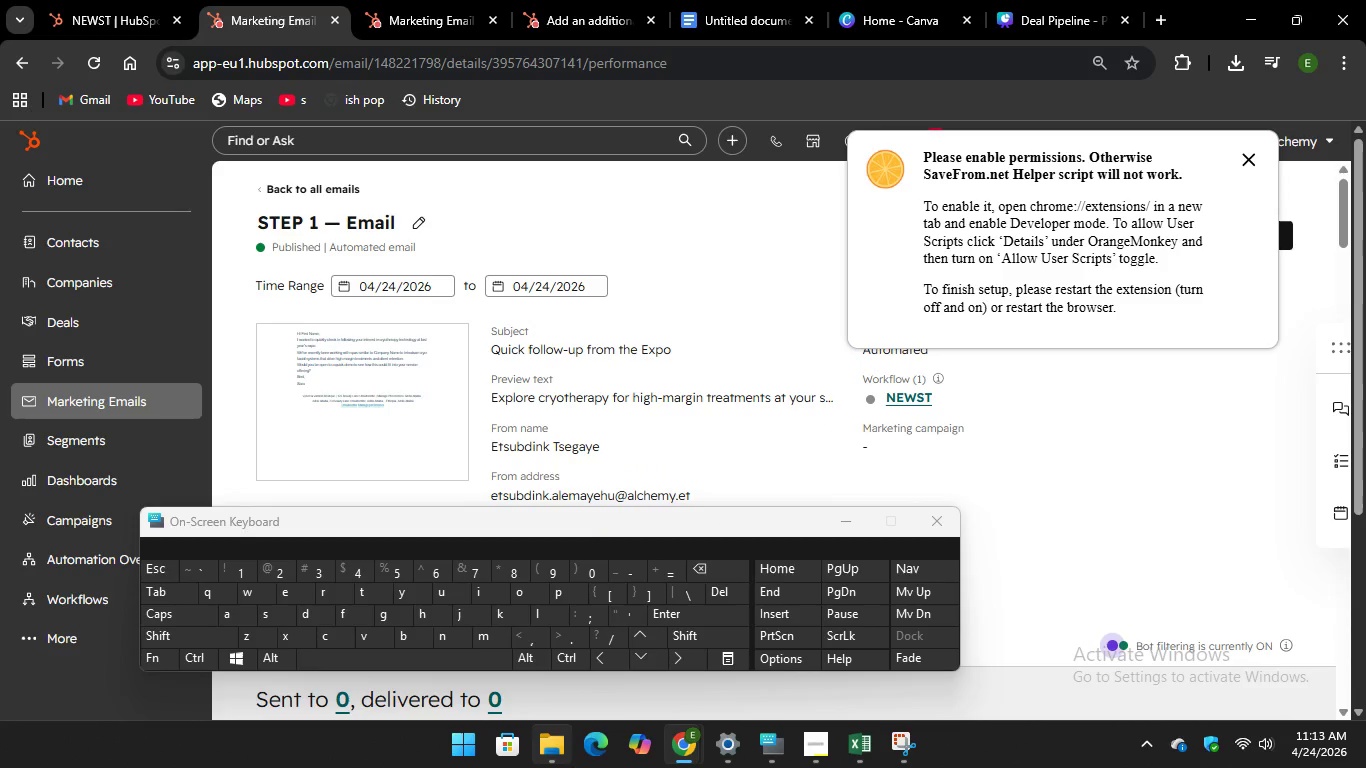 
left_click([550, 741])
 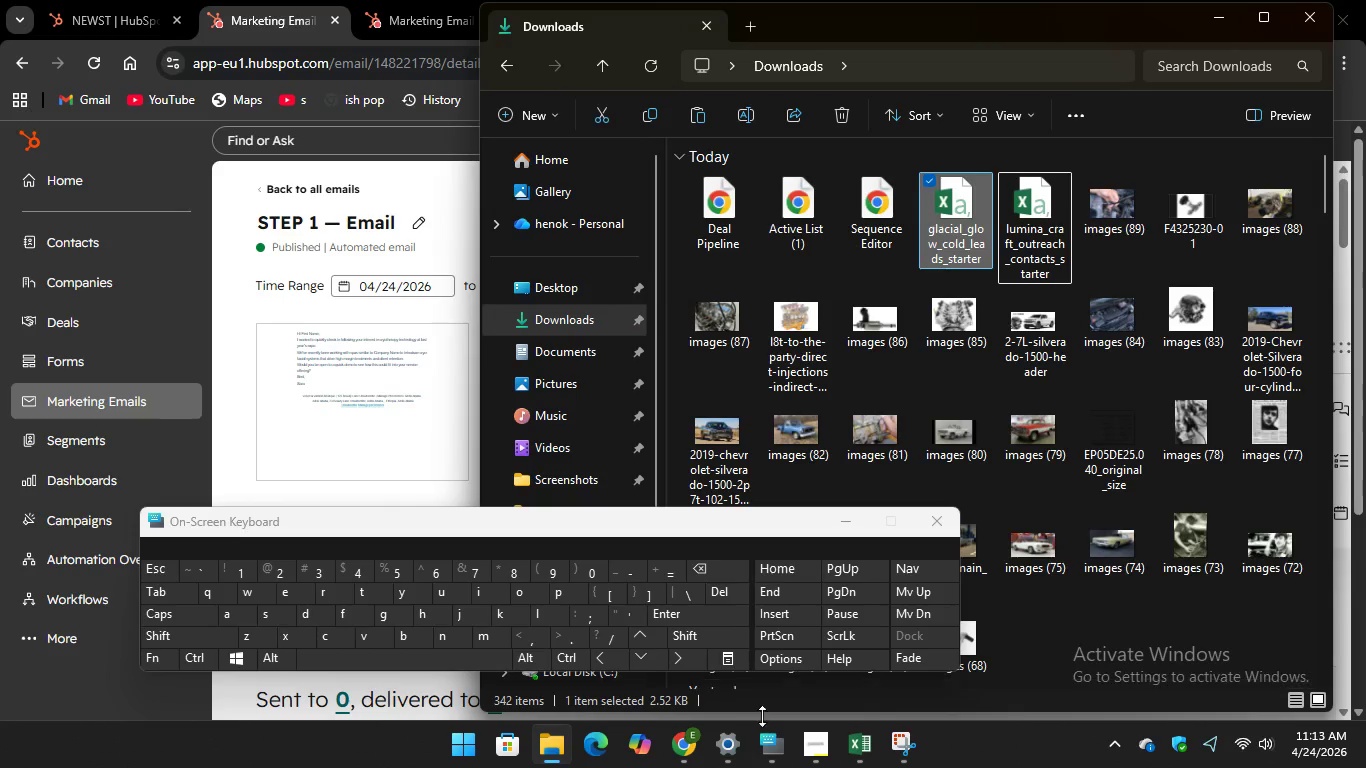 
mouse_move([880, 698])
 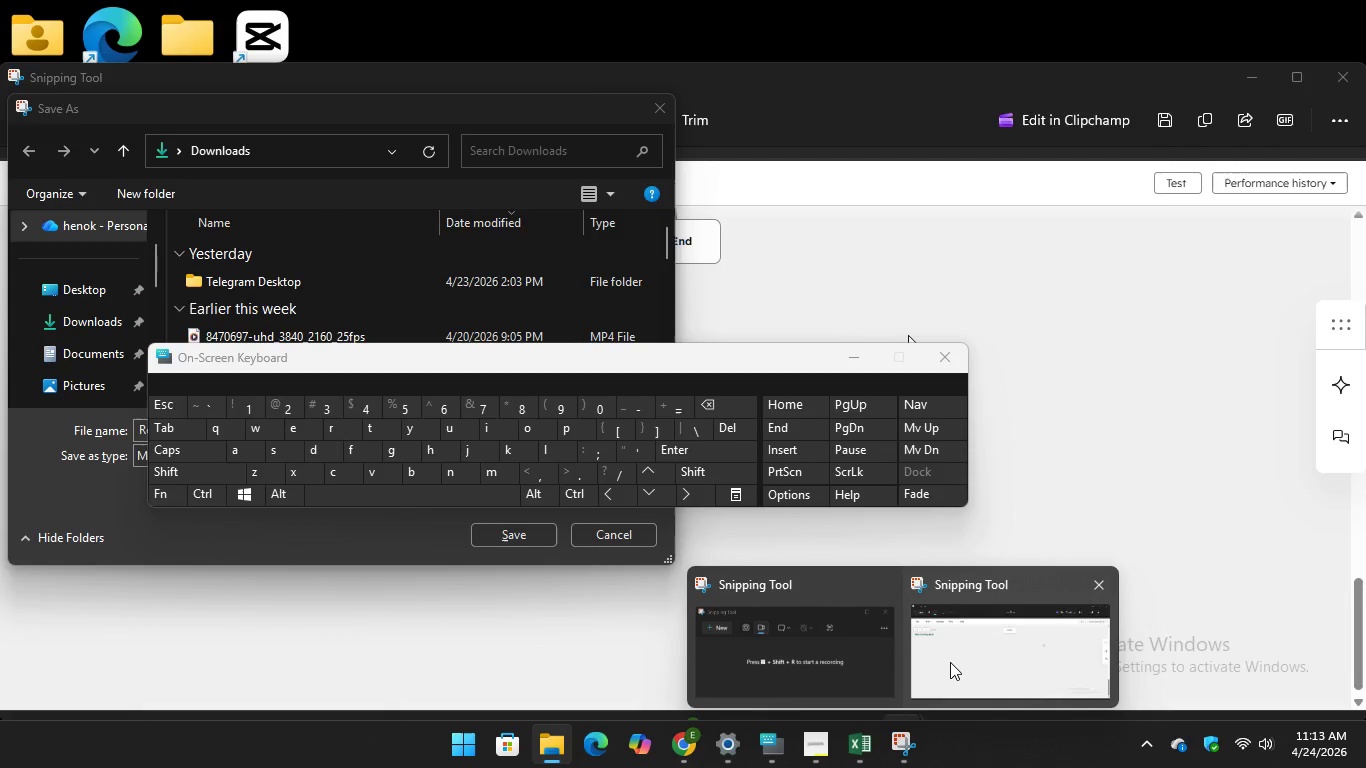 
left_click([950, 662])
 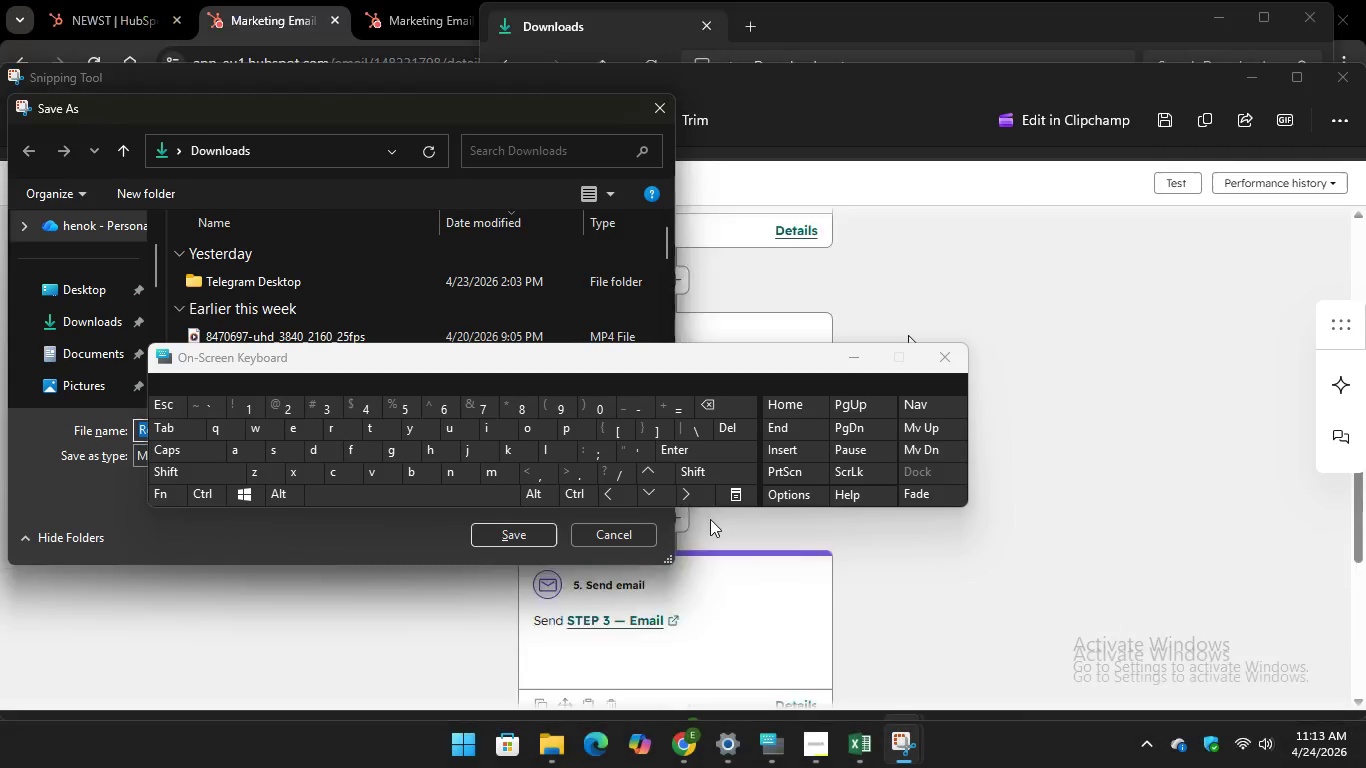 
mouse_move([801, 337])
 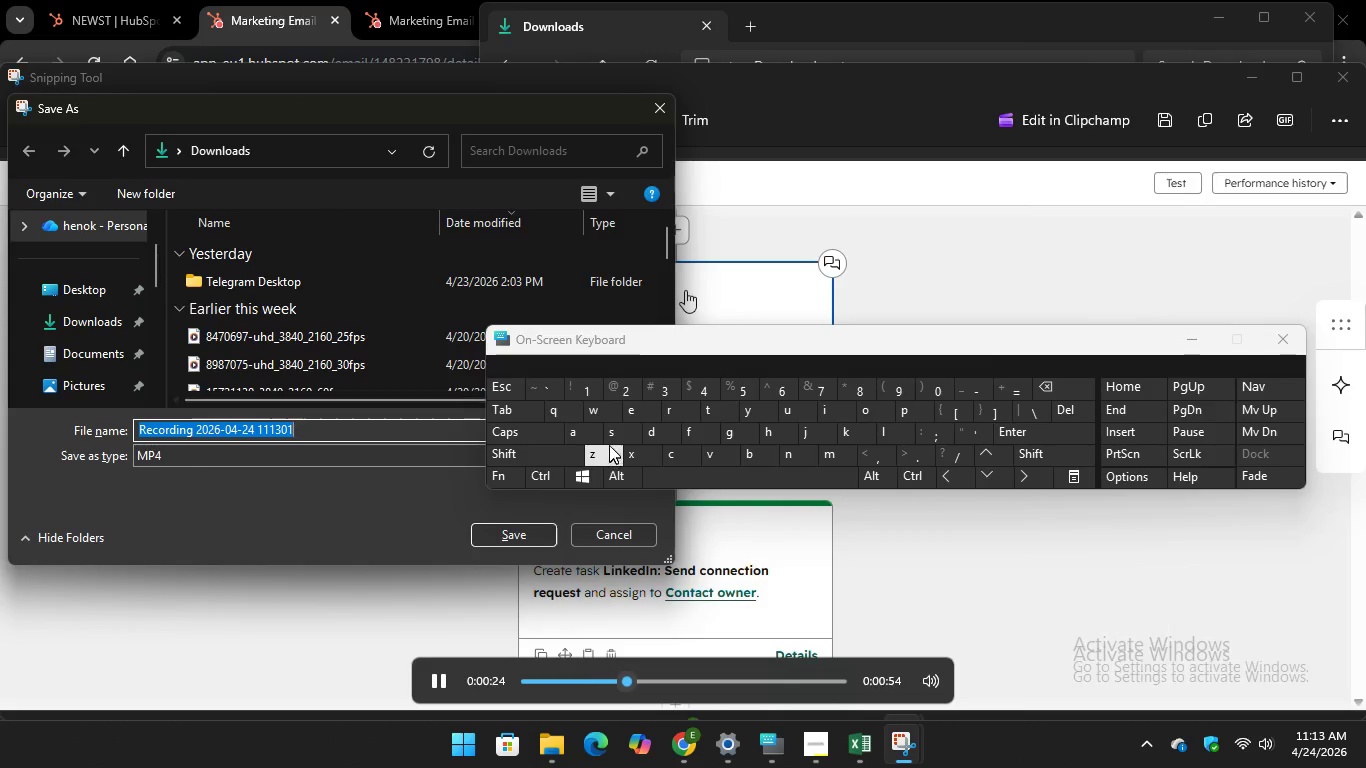 
type(scree)
 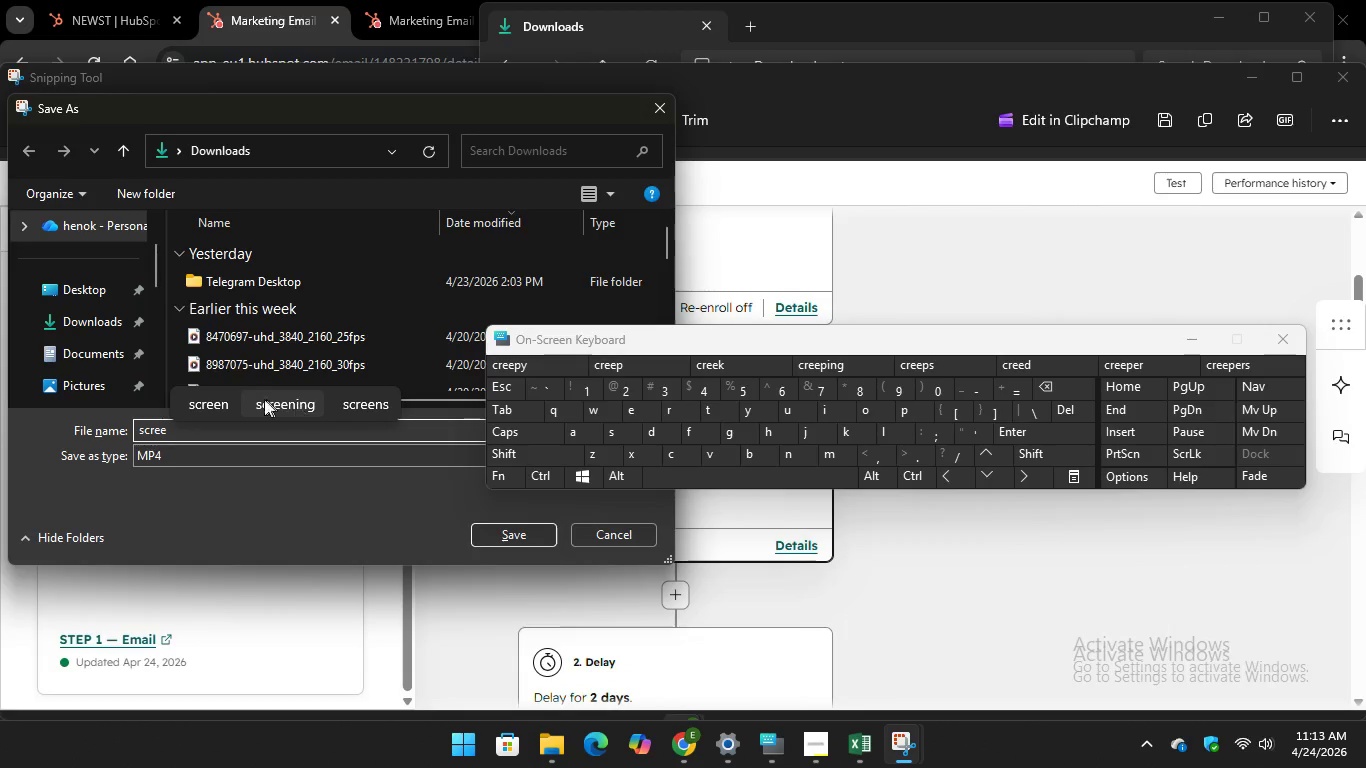 
left_click([231, 399])
 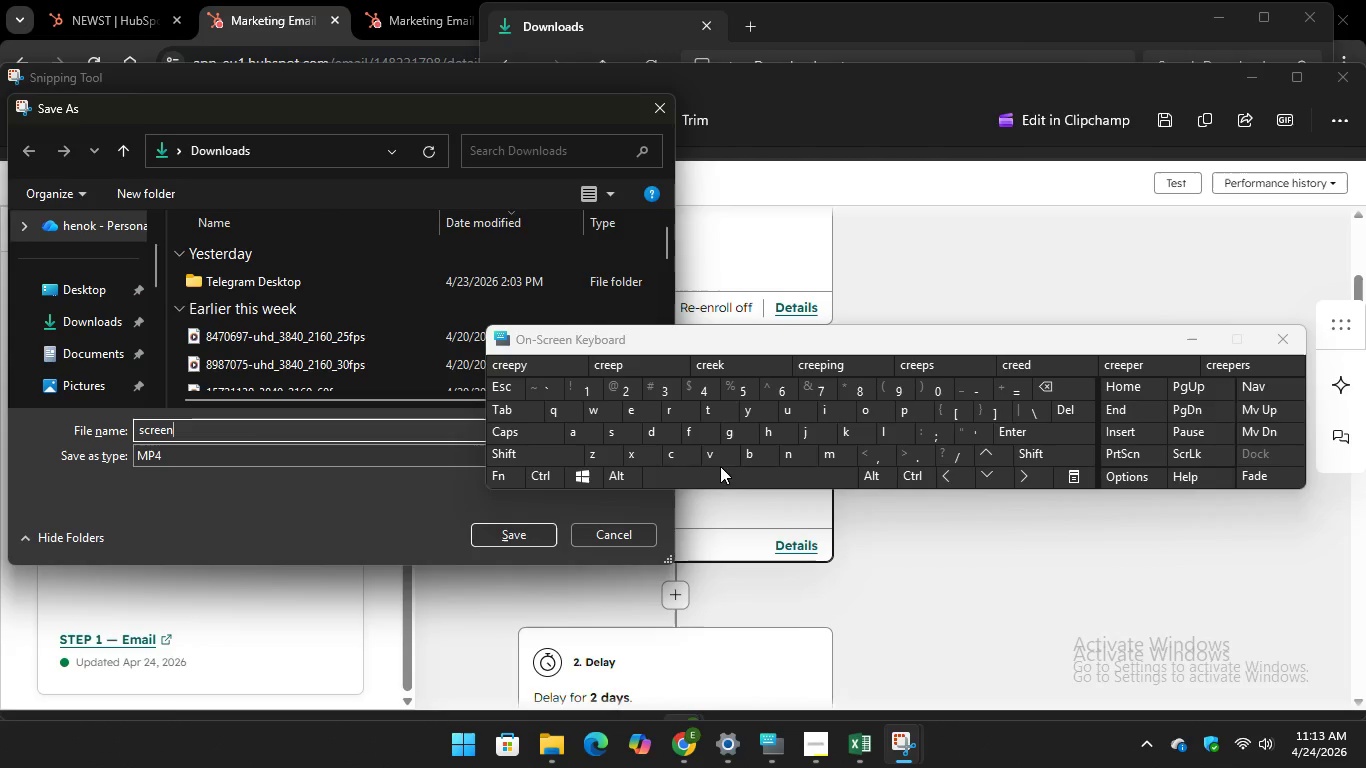 
type( re)
 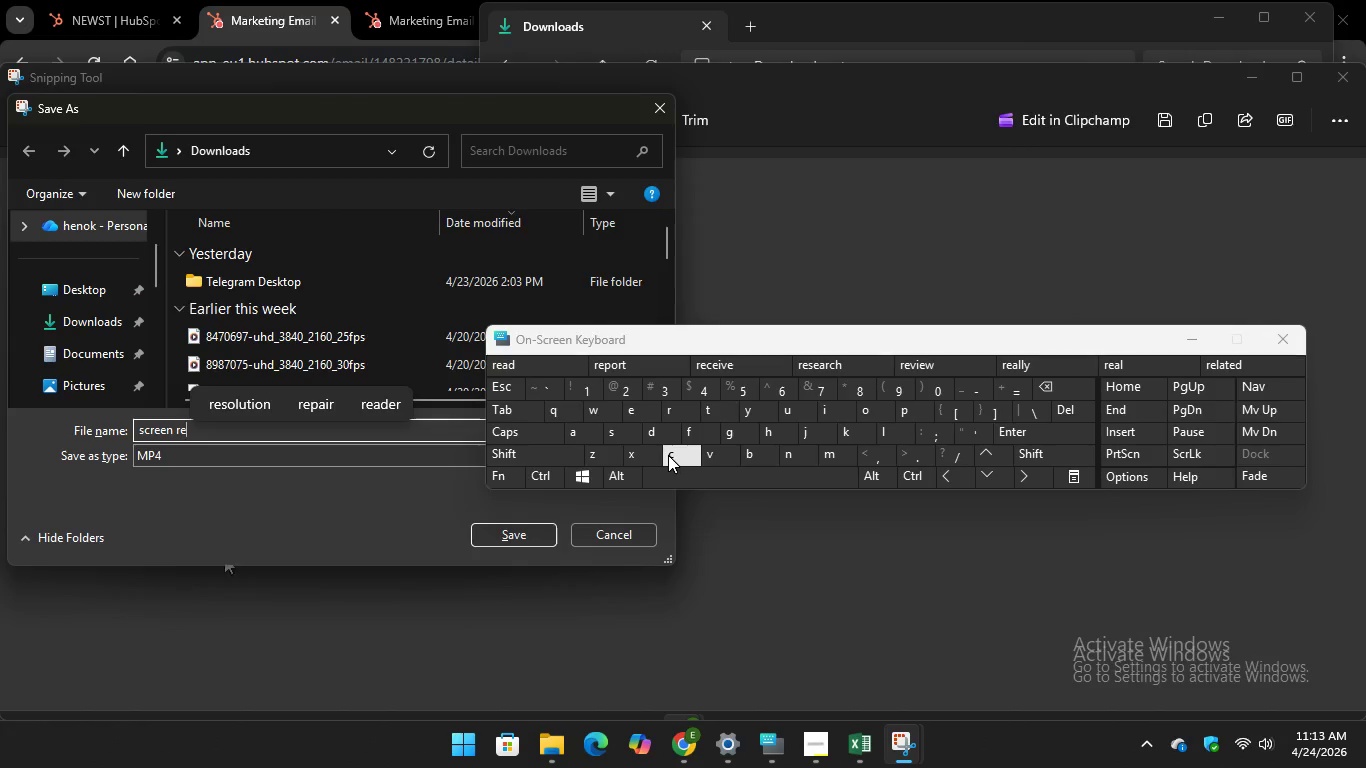 
key(C)
 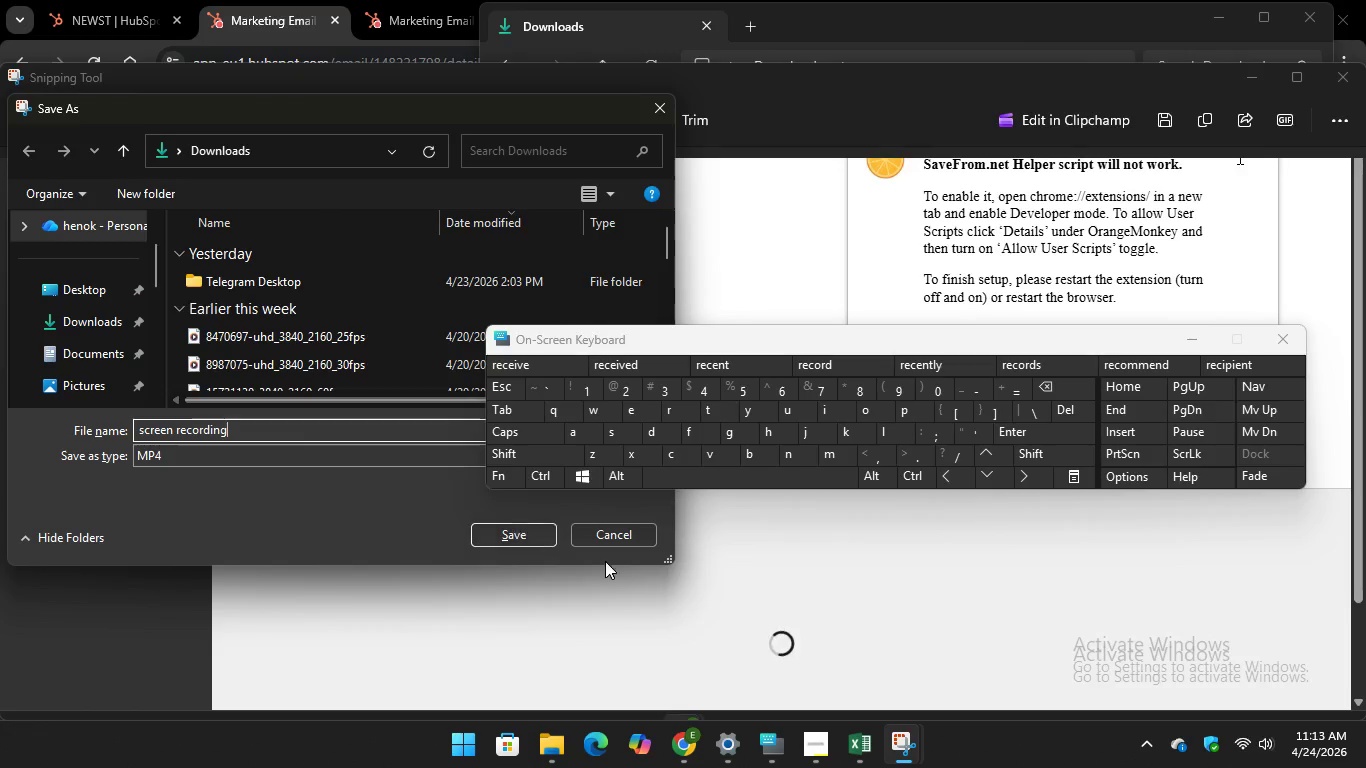 
left_click([536, 535])
 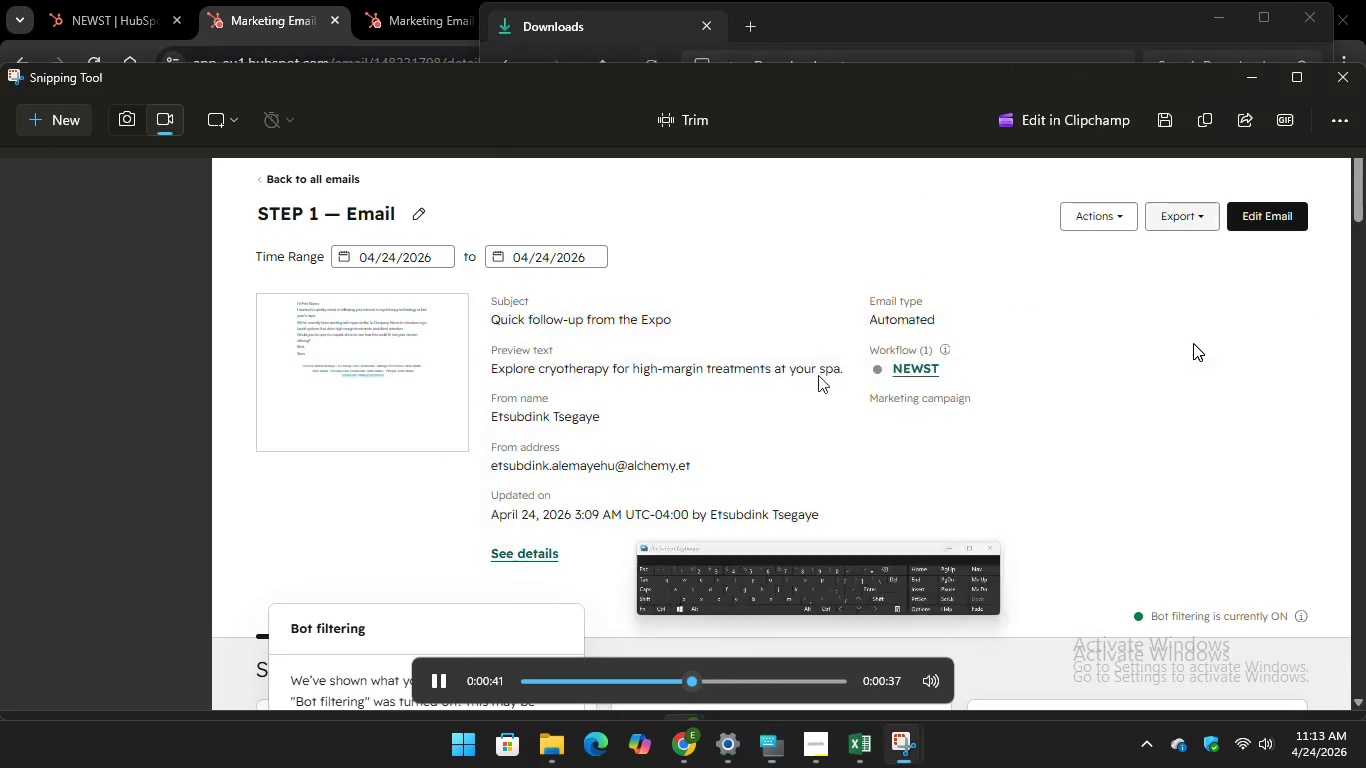 
left_click([1335, 77])
 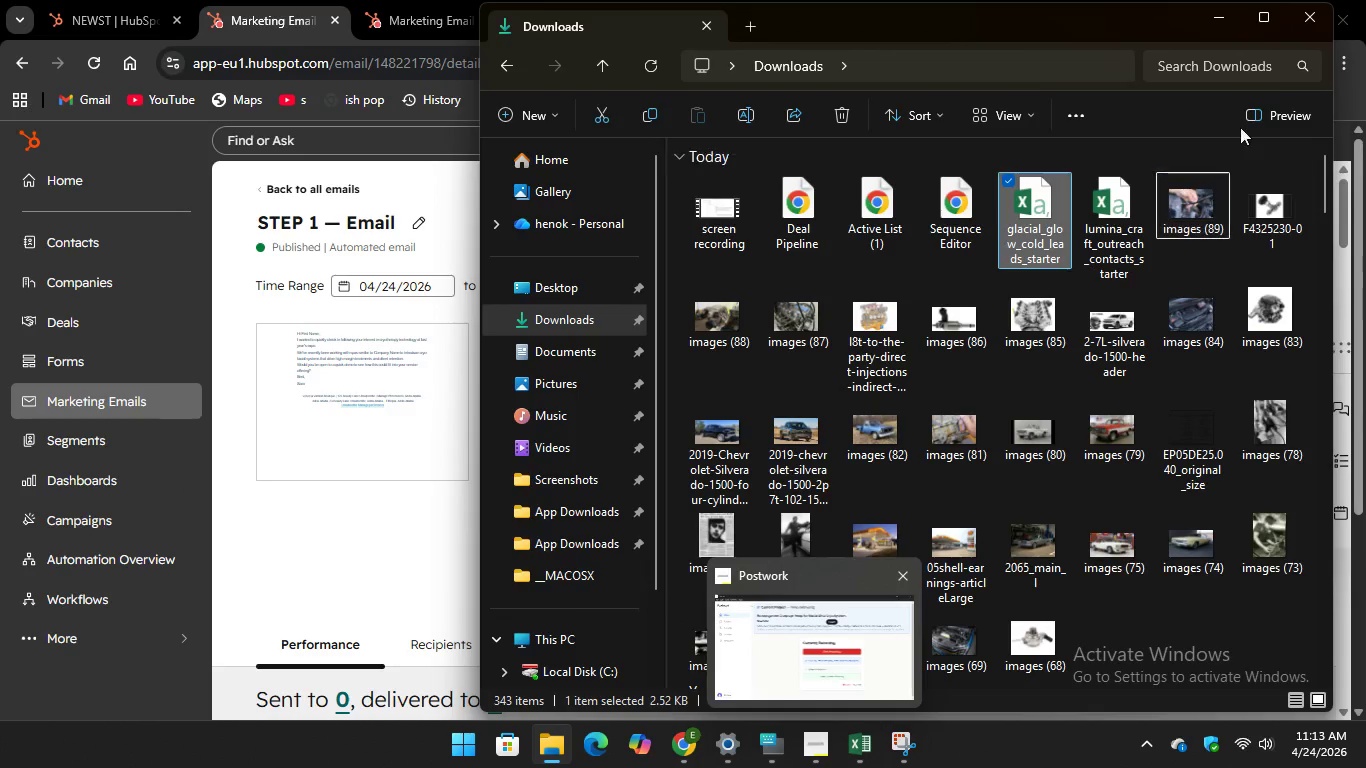 
left_click([1302, 19])
 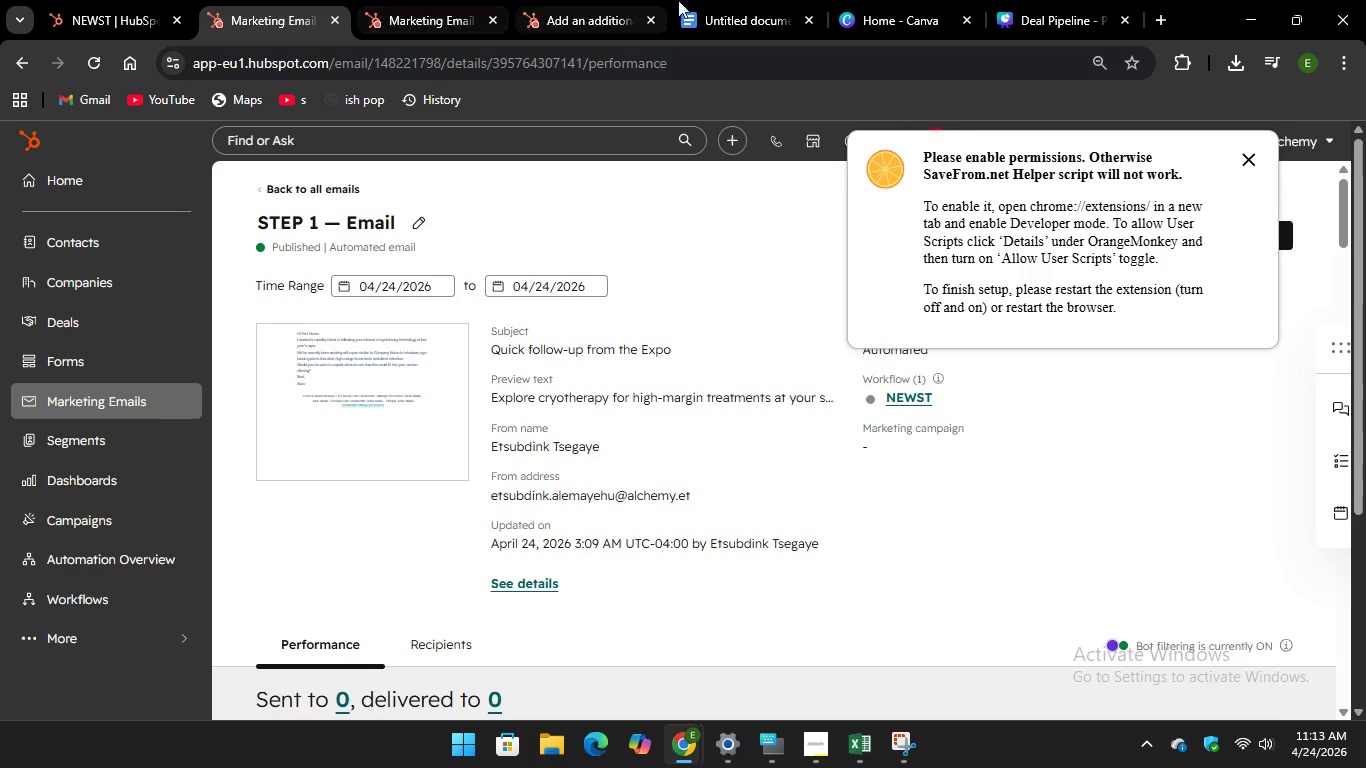 
left_click([708, 17])
 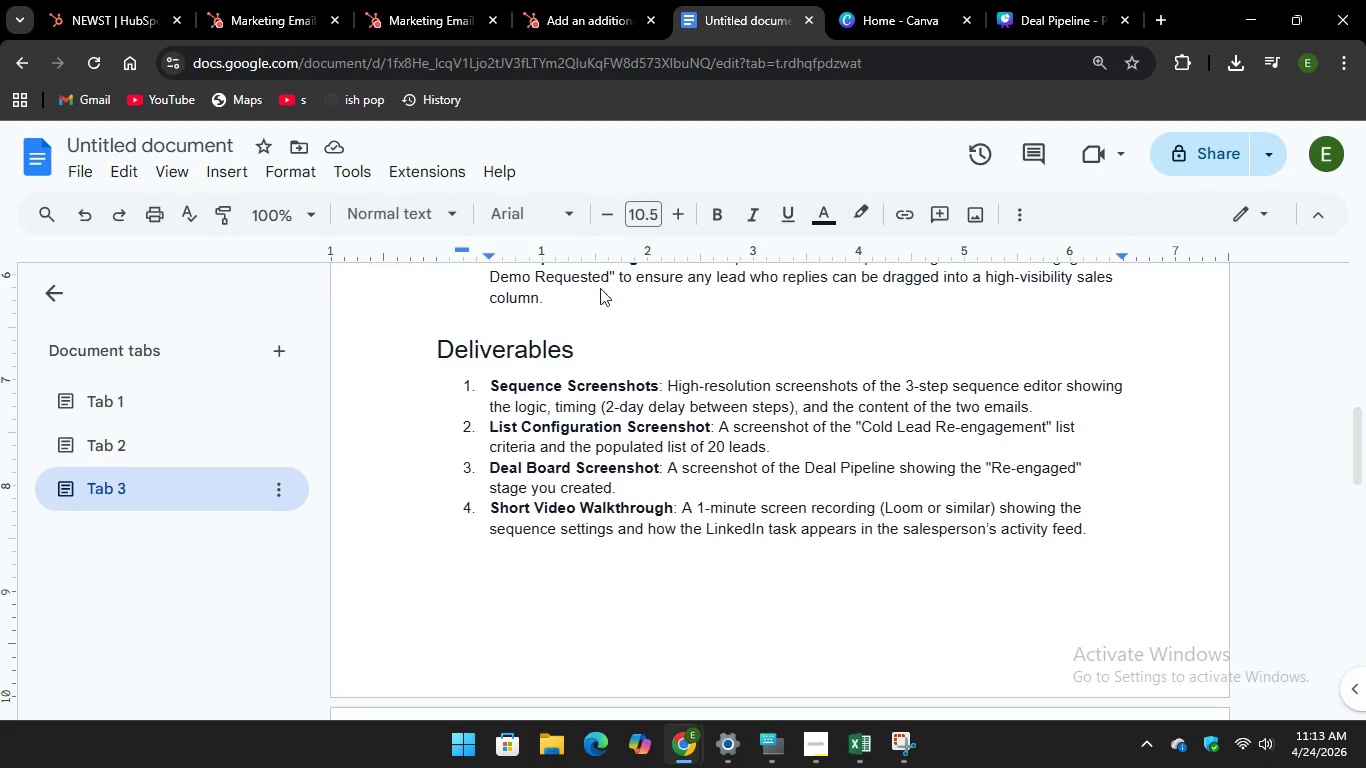 
scroll: coordinate [581, 346], scroll_direction: up, amount: 9.0
 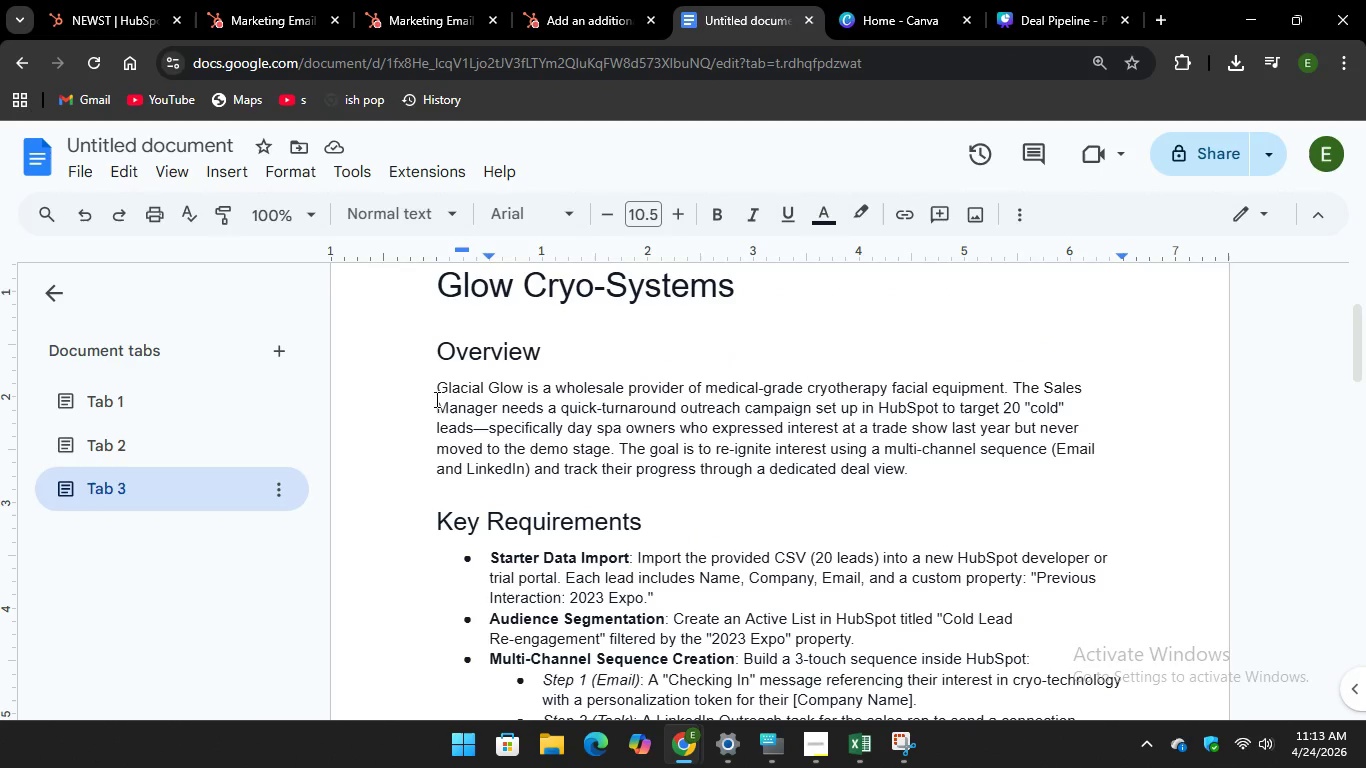 